 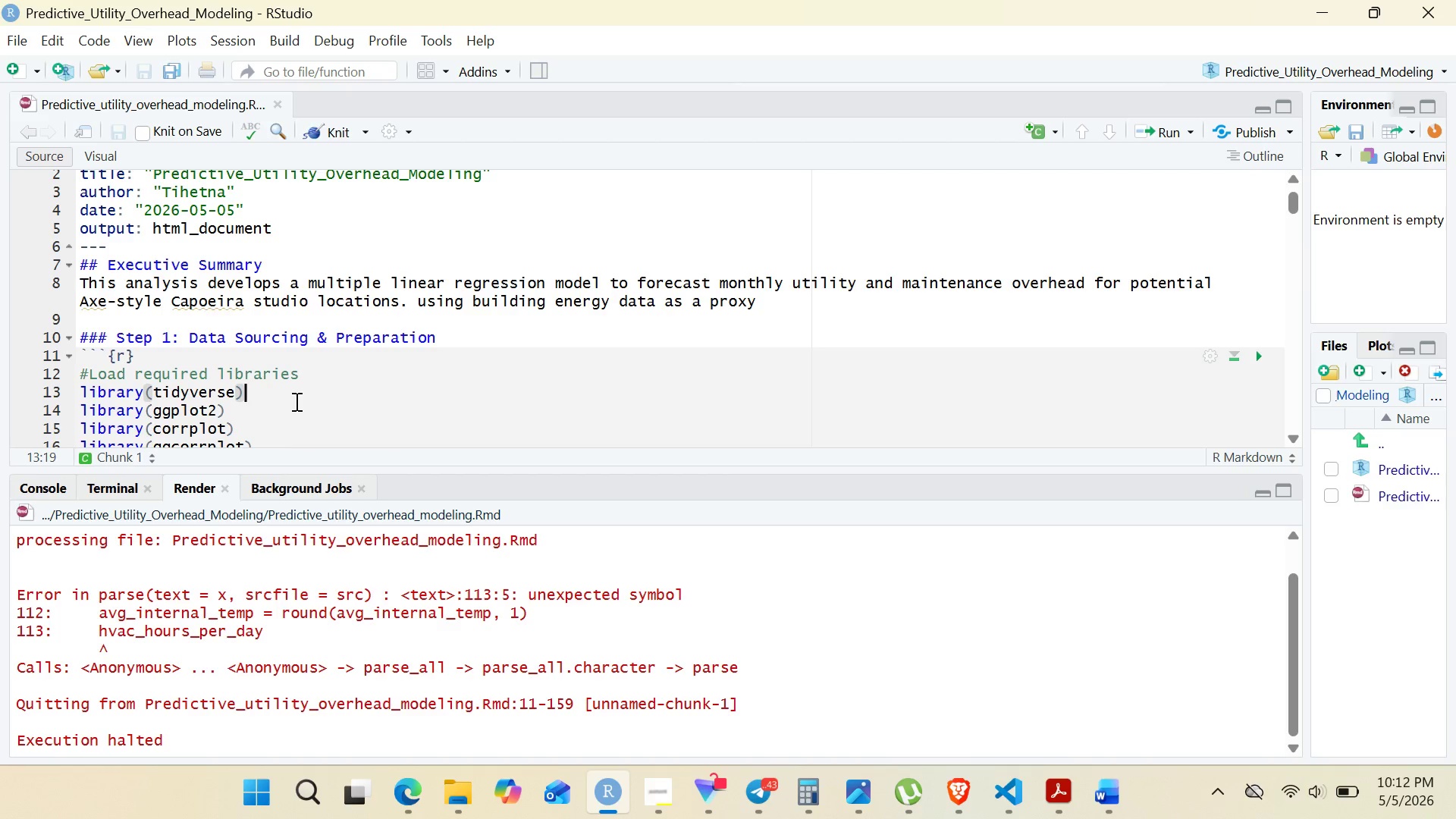 
key(Control+F)
 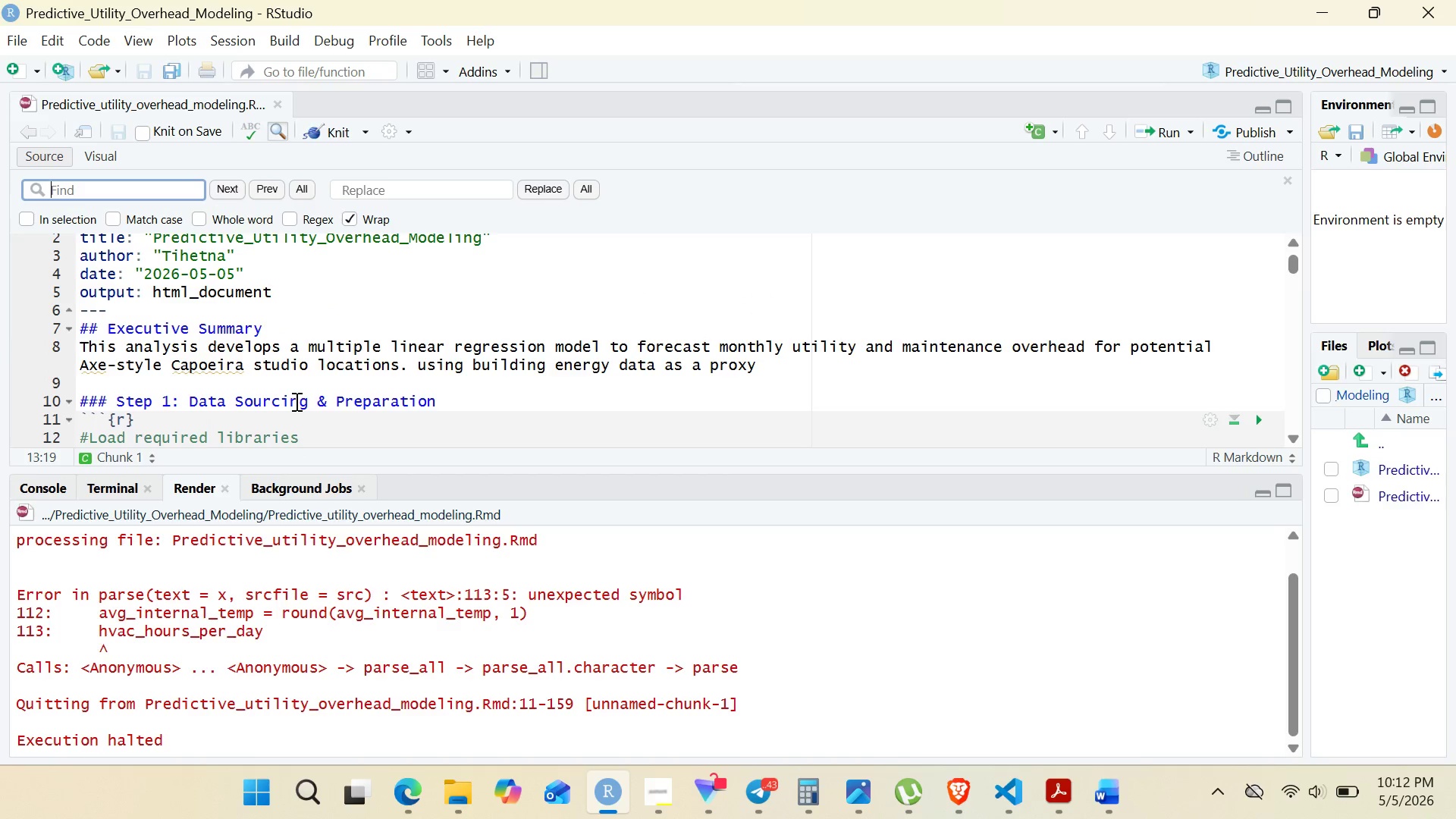 
type(hvac_hours_per)
 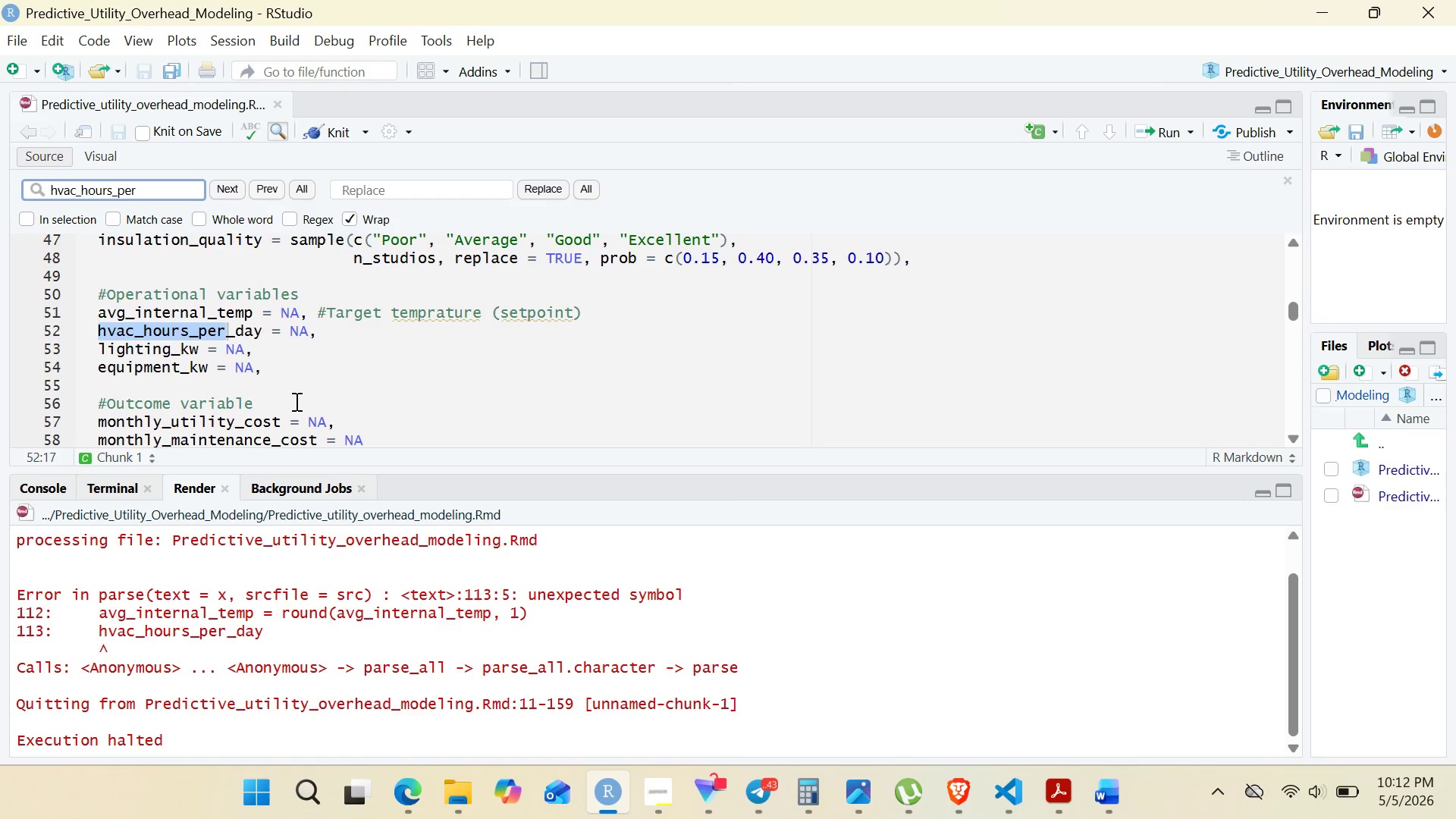 
wait(5.61)
 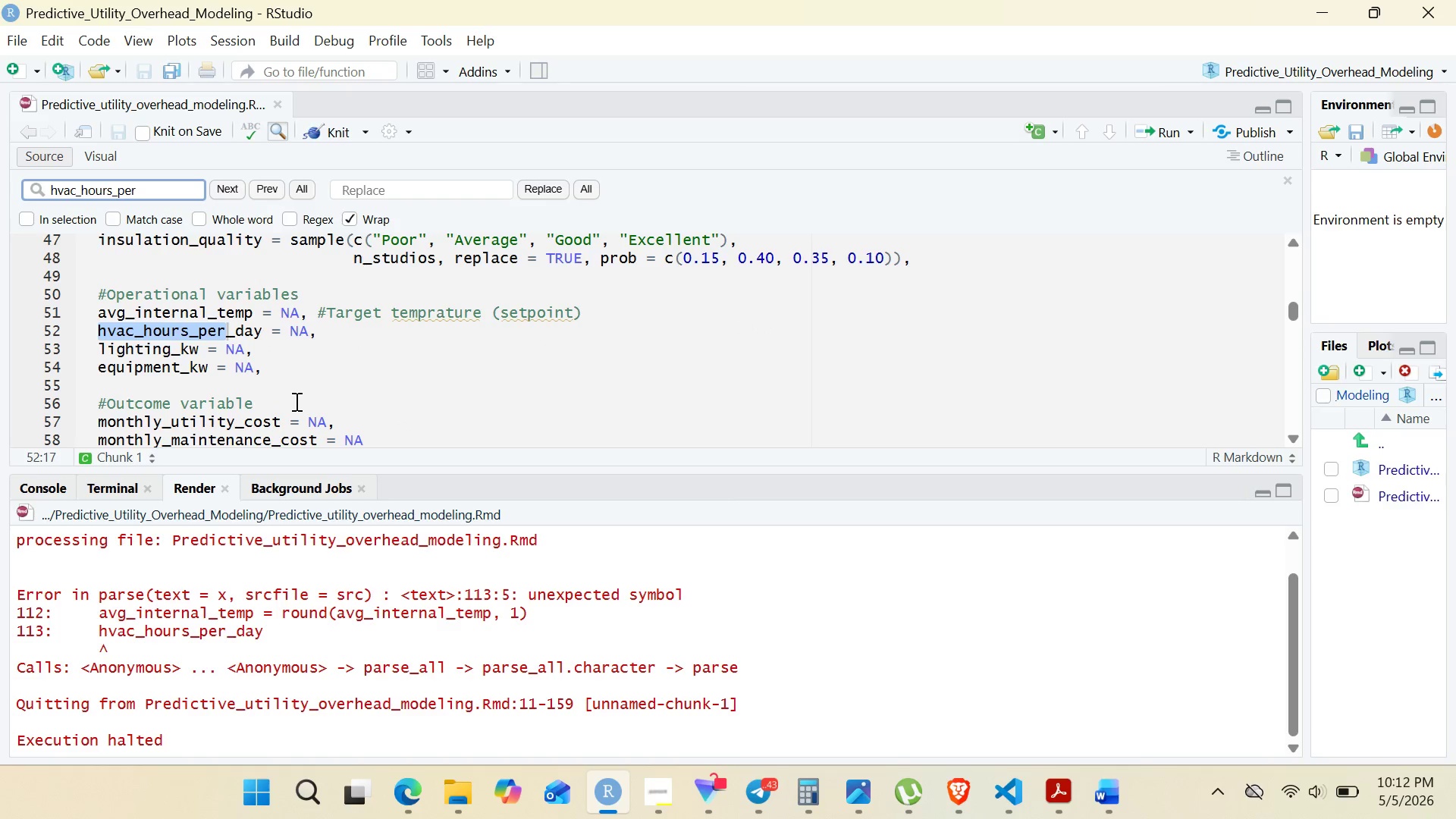 
double_click([212, 325])
 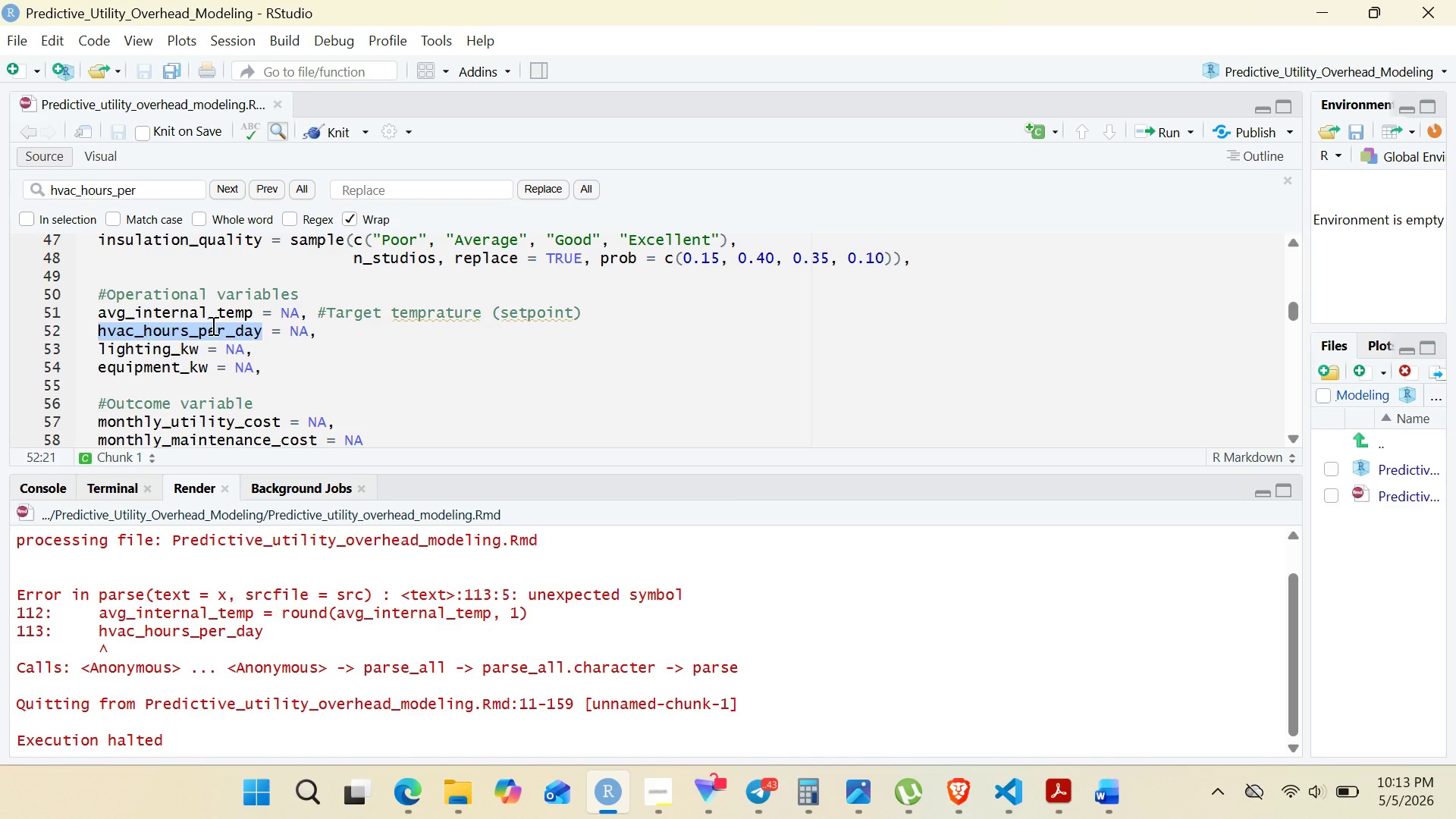 
key(Control+F)
 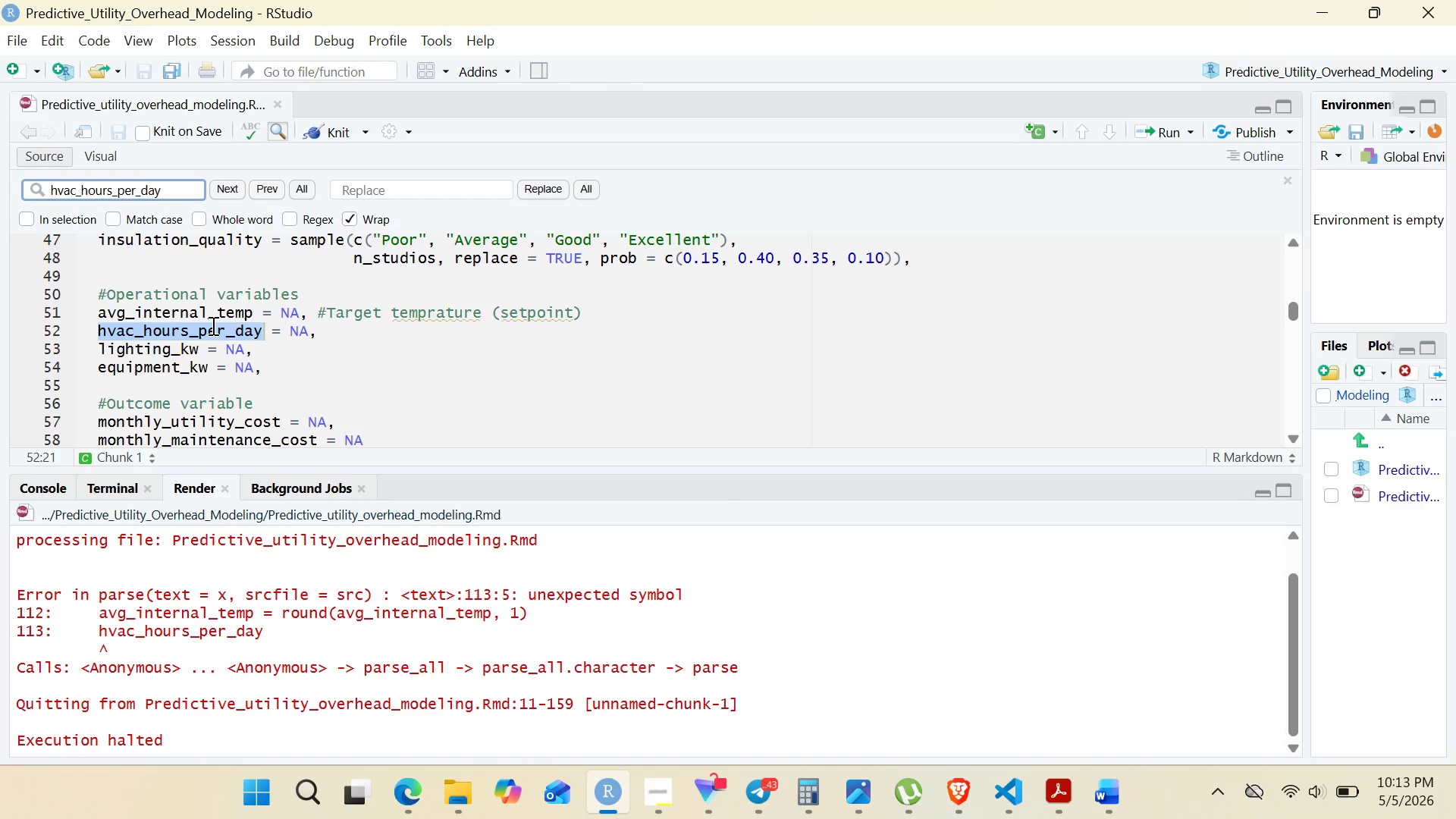 
key(Enter)
 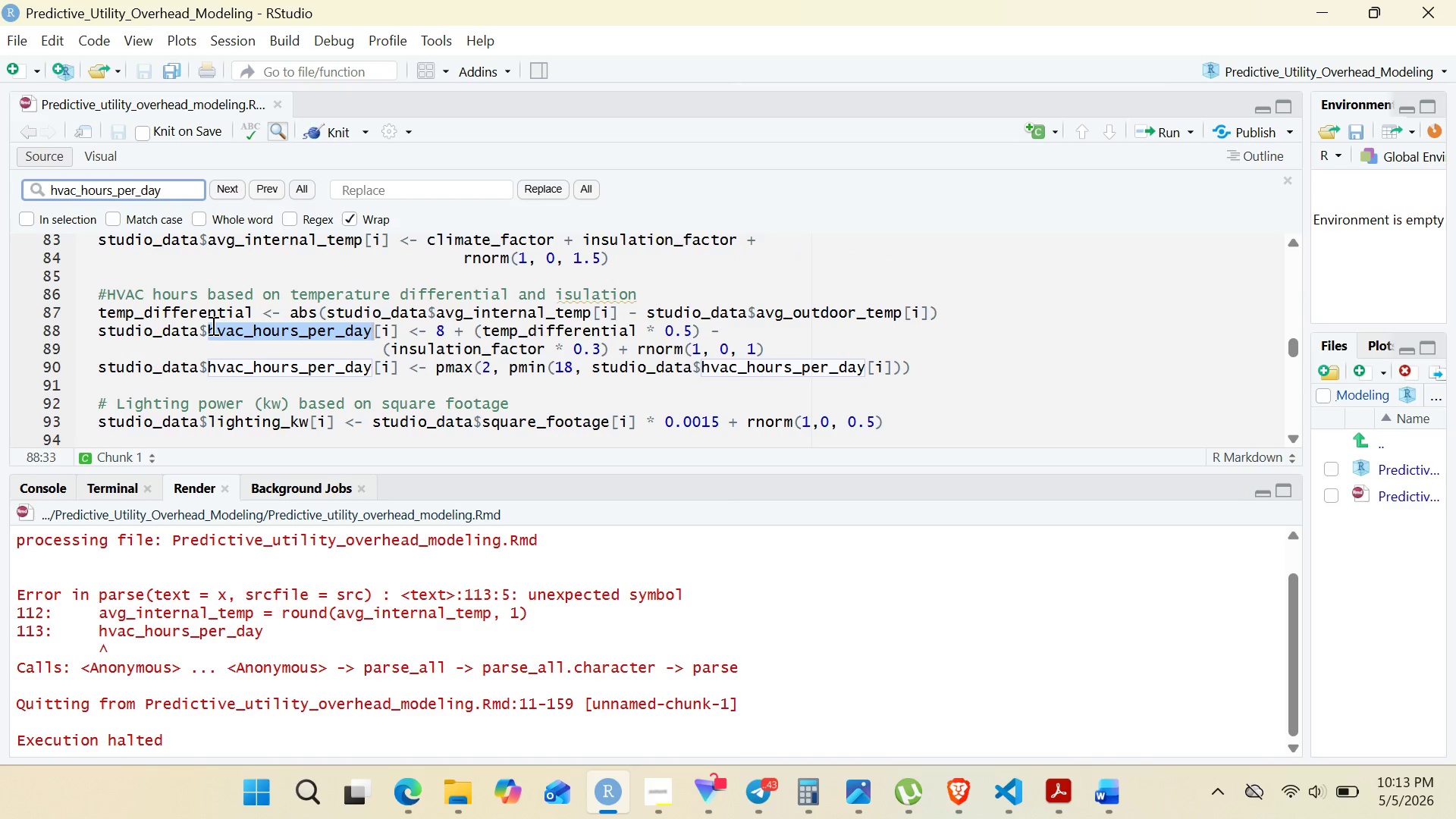 
key(Enter)
 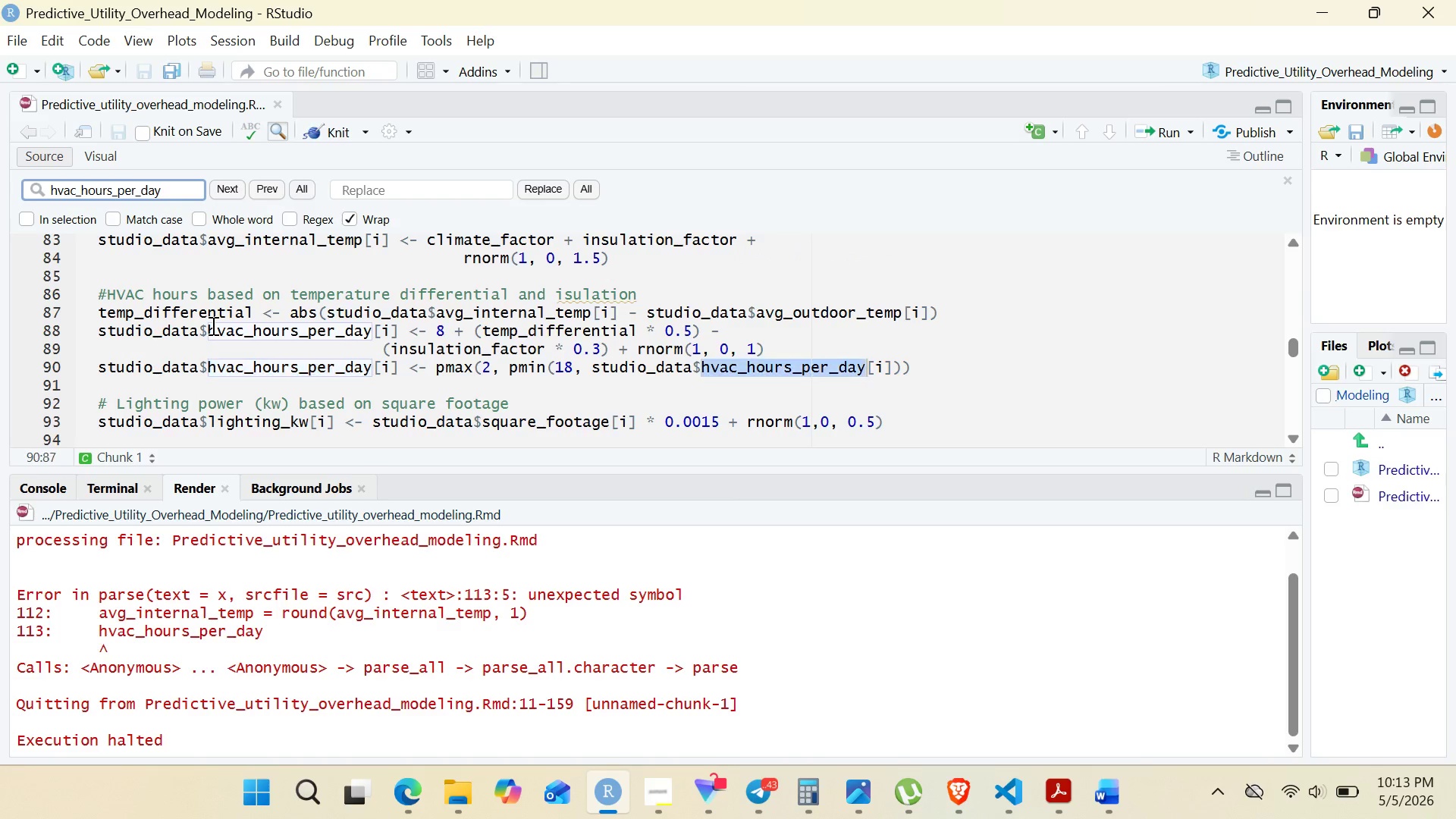 
key(Enter)
 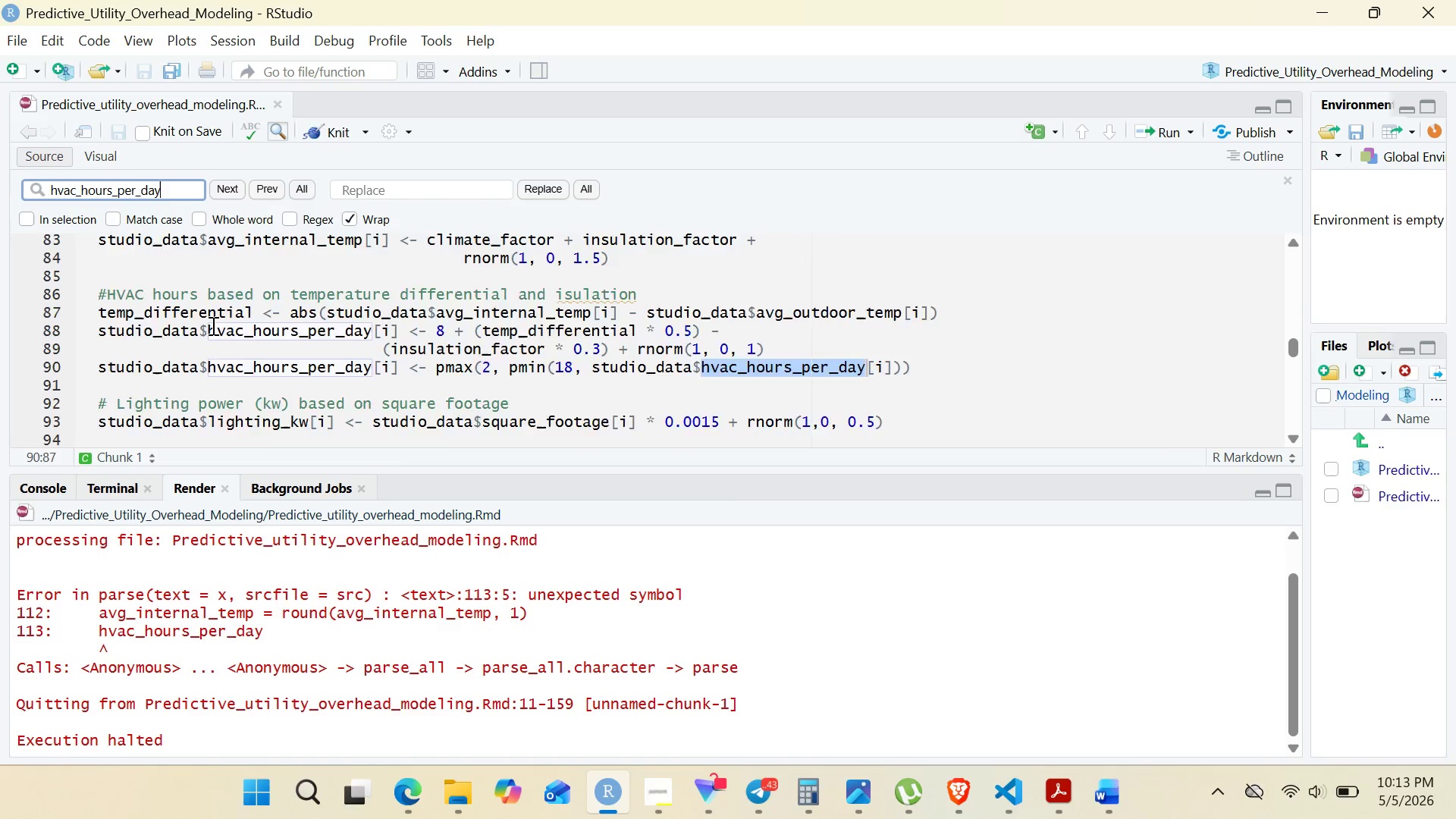 
key(Enter)
 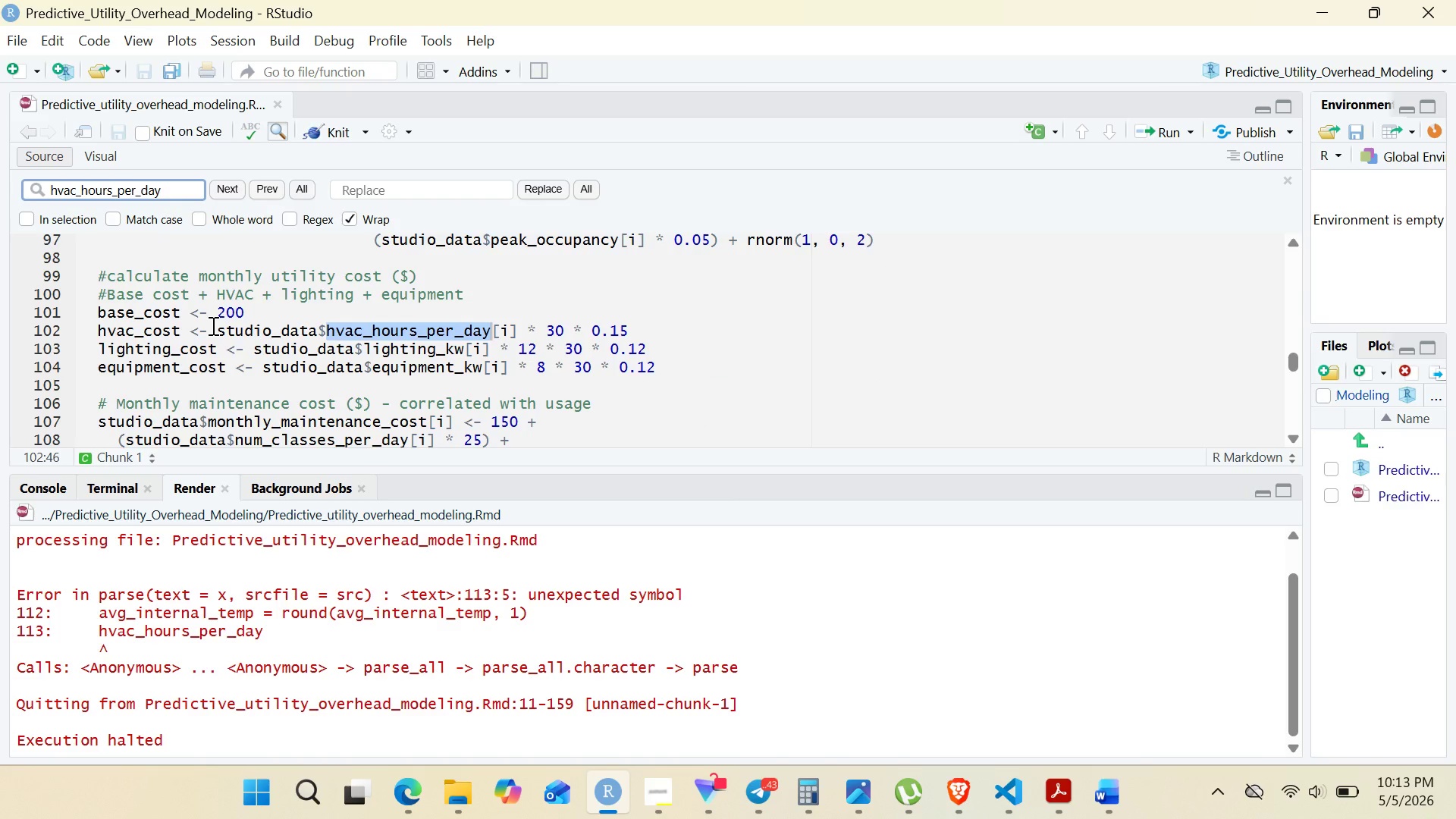 
key(Enter)
 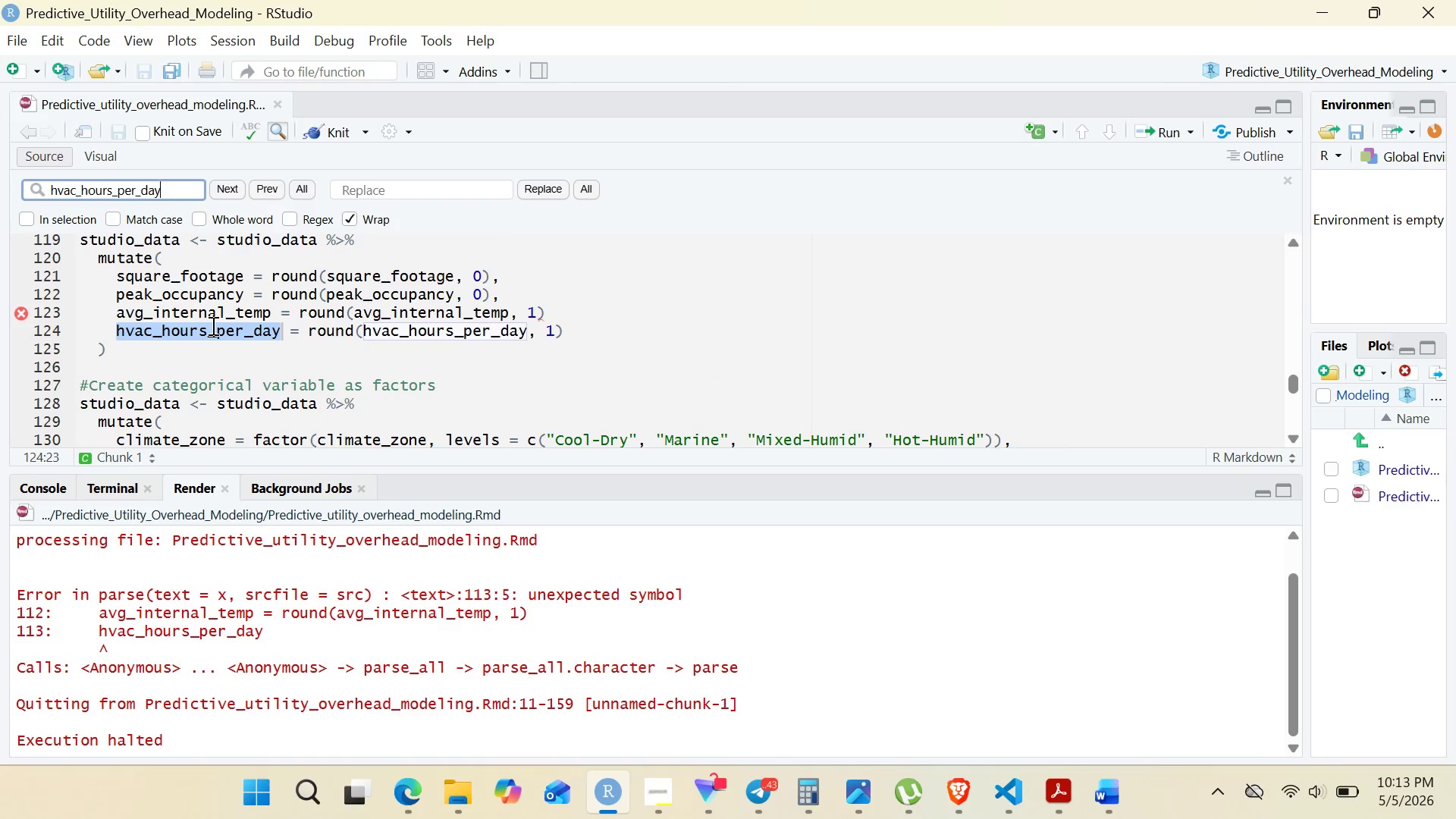 
left_click([562, 314])
 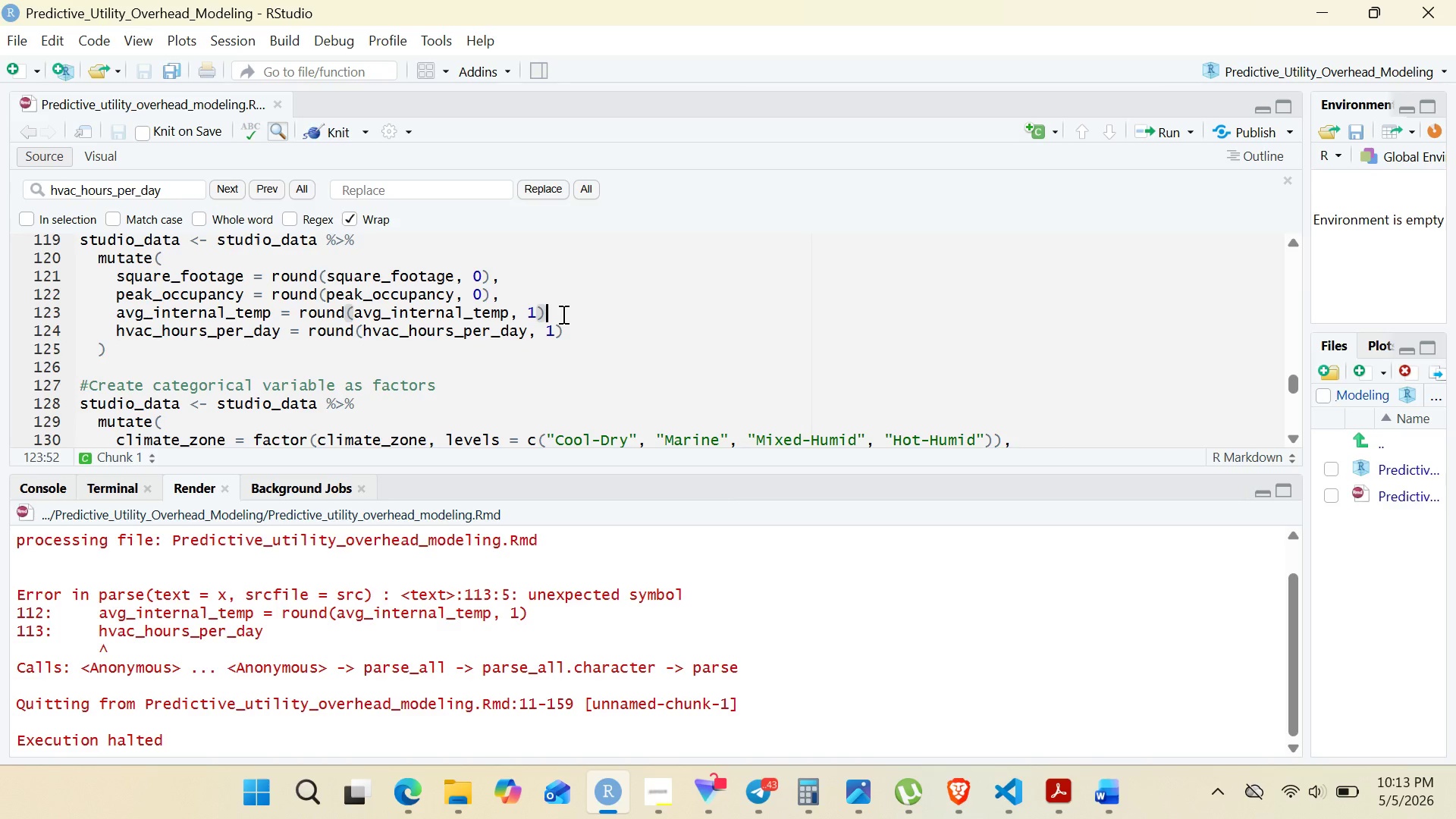 
key(Comma)
 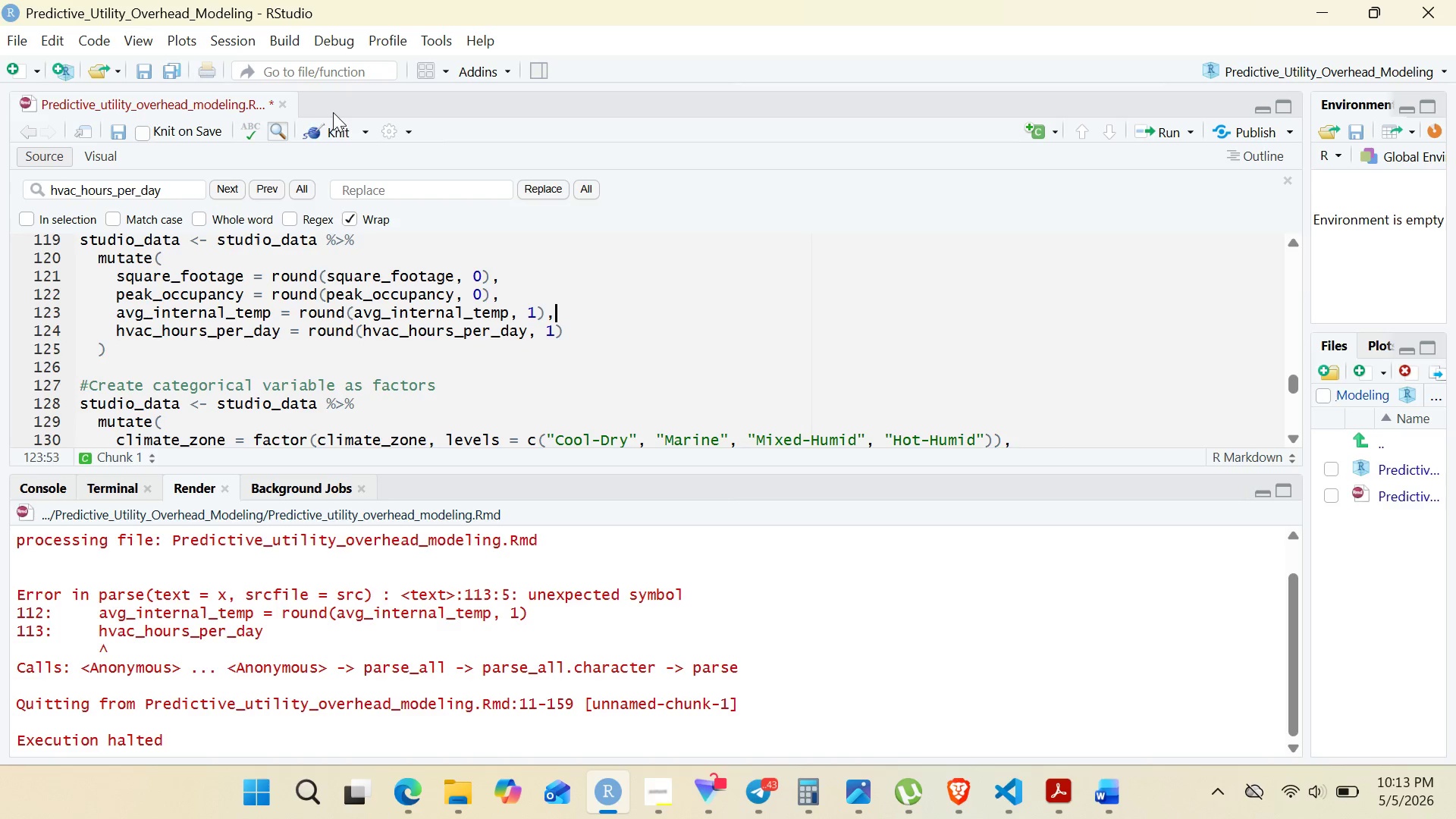 
left_click([337, 127])
 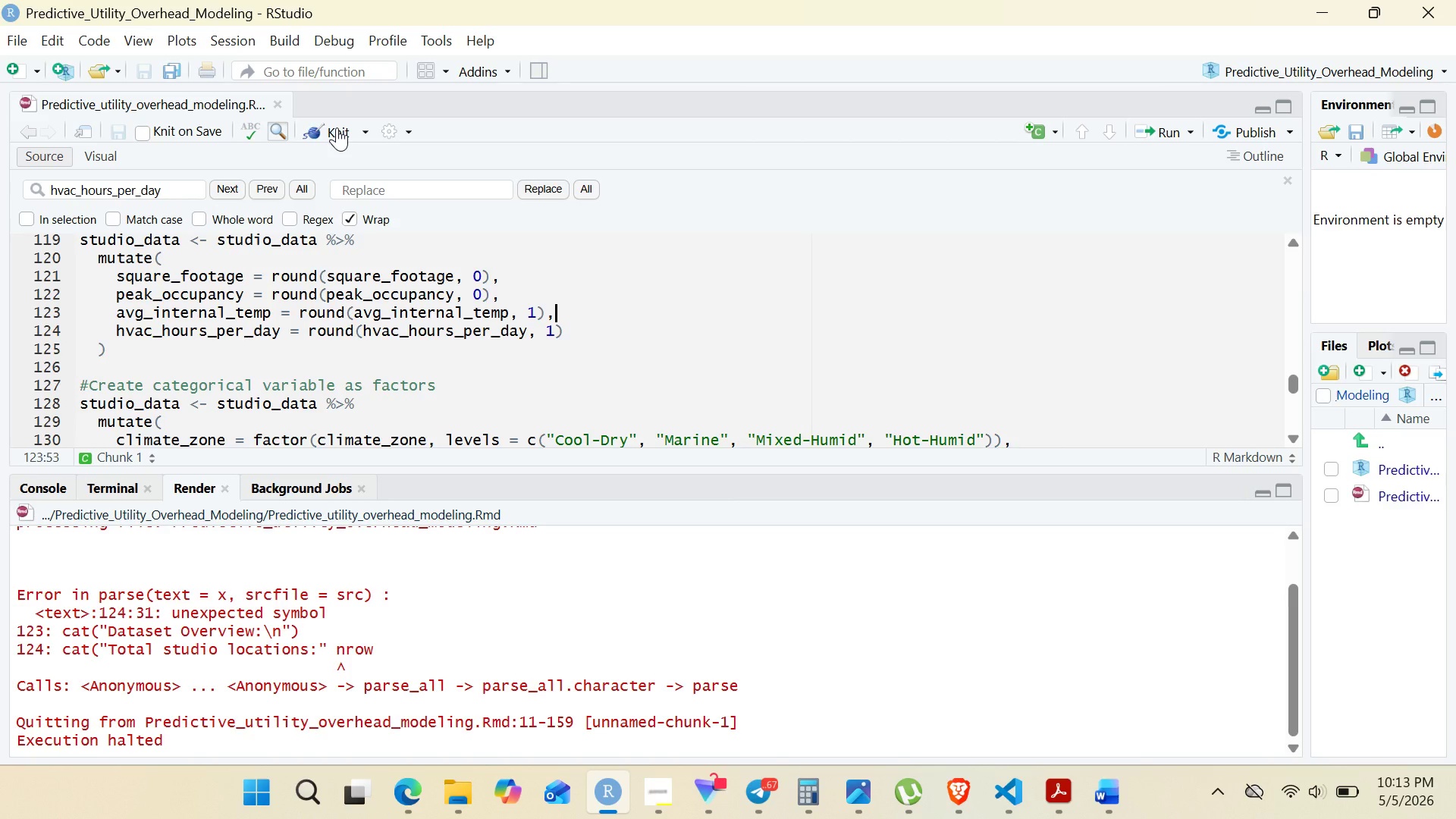 
wait(40.44)
 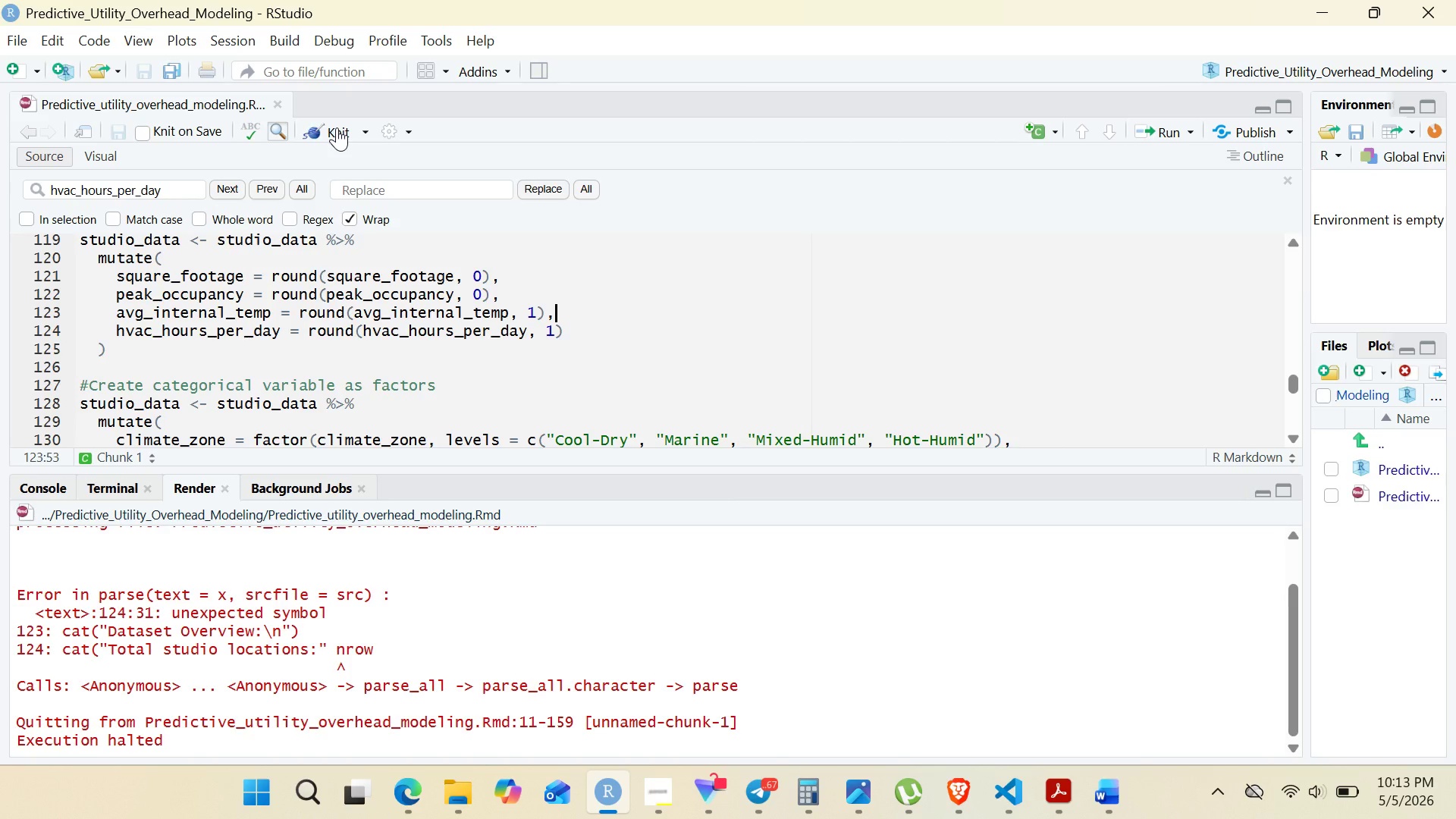 
left_click([312, 381])
 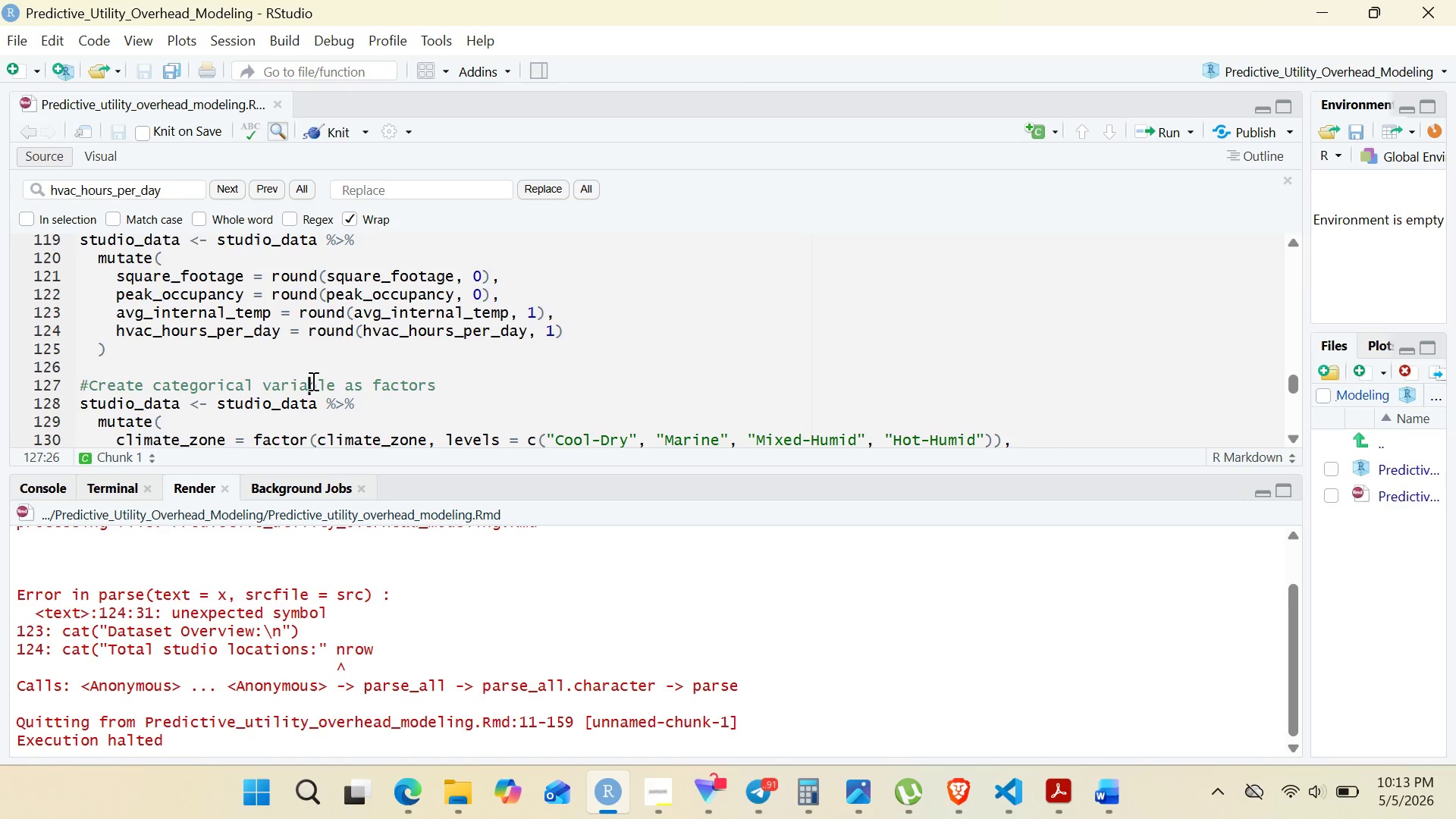 
key(Control+F)
 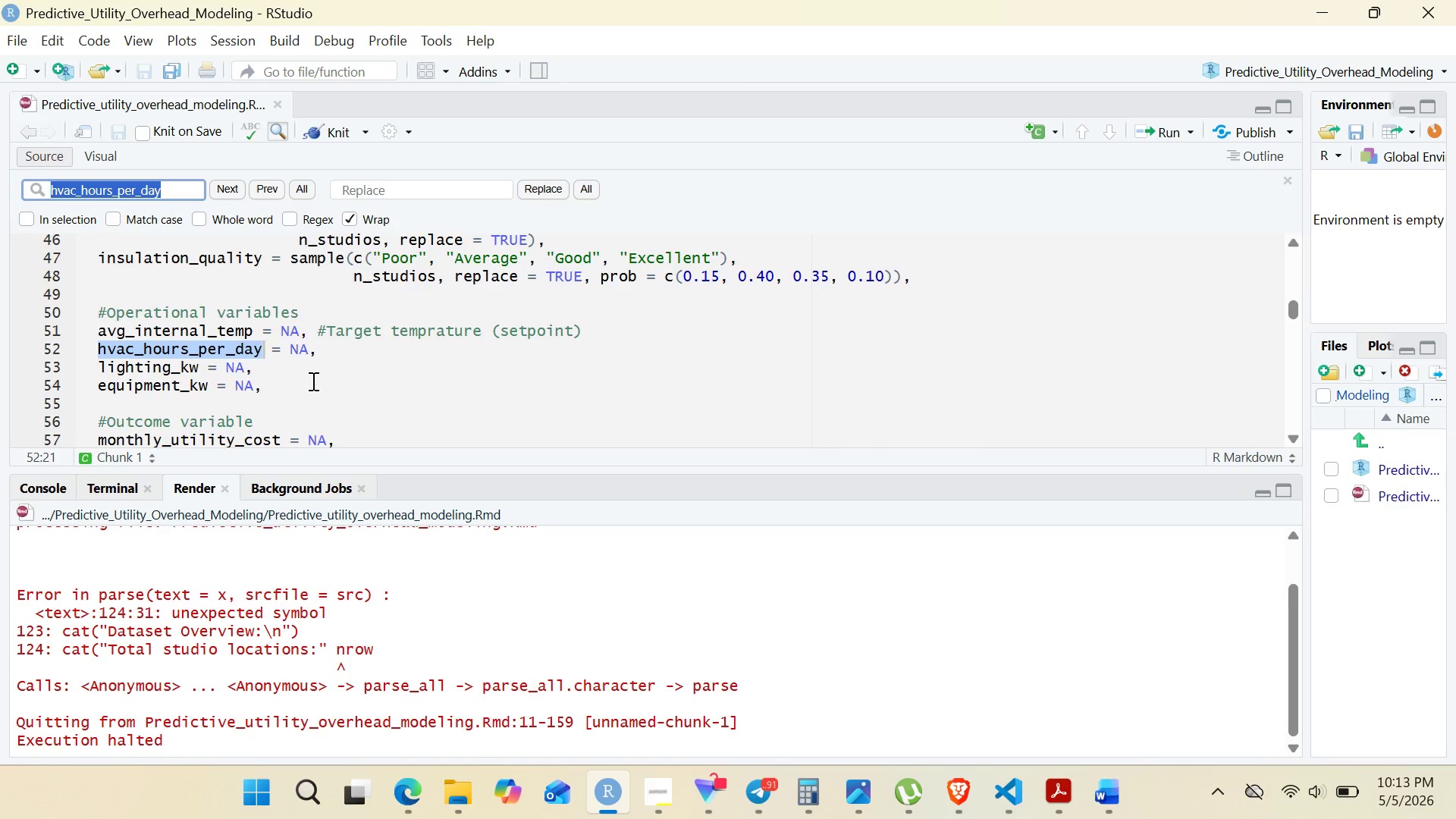 
type(Total studio locations)
 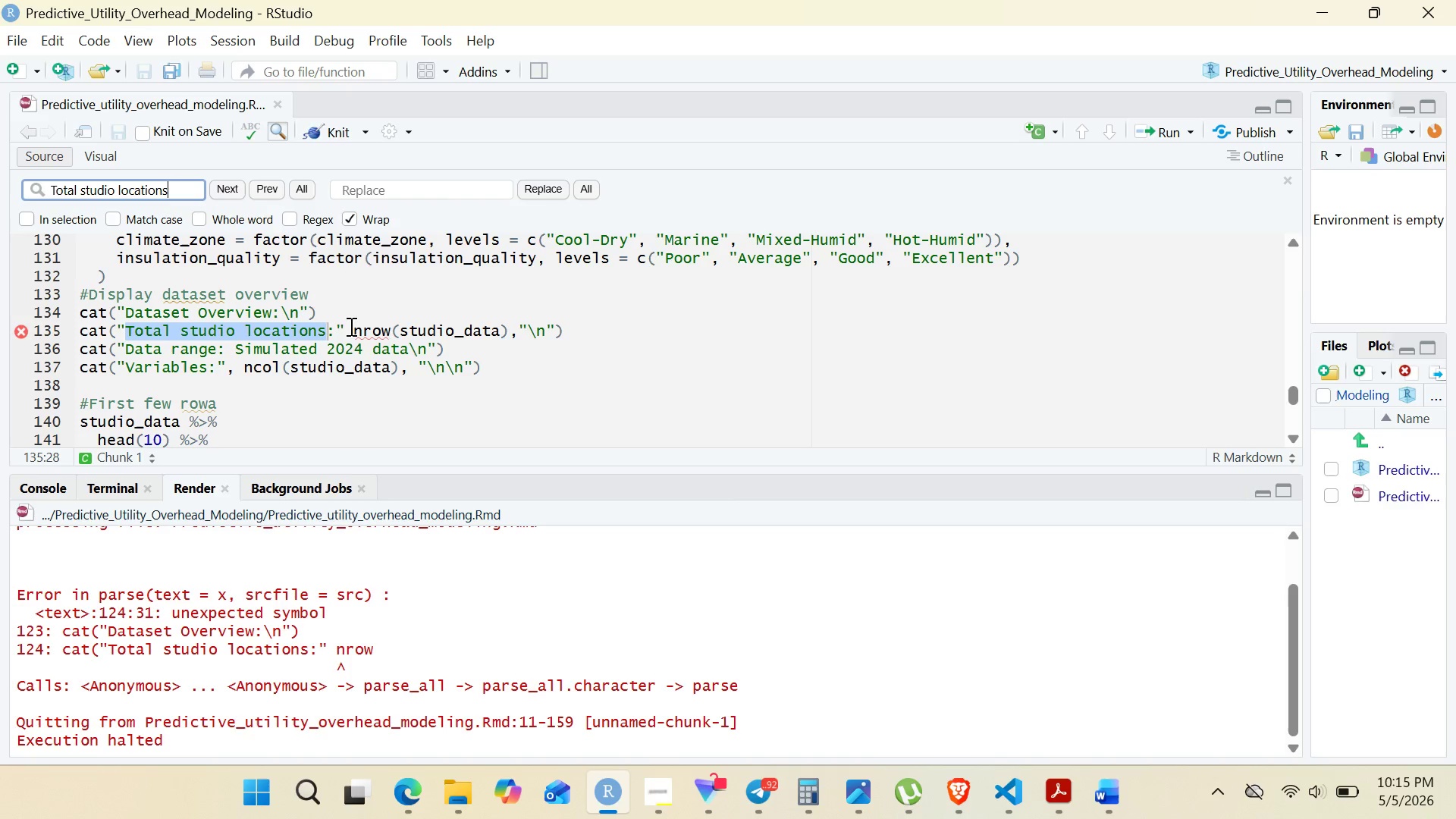 
wait(89.05)
 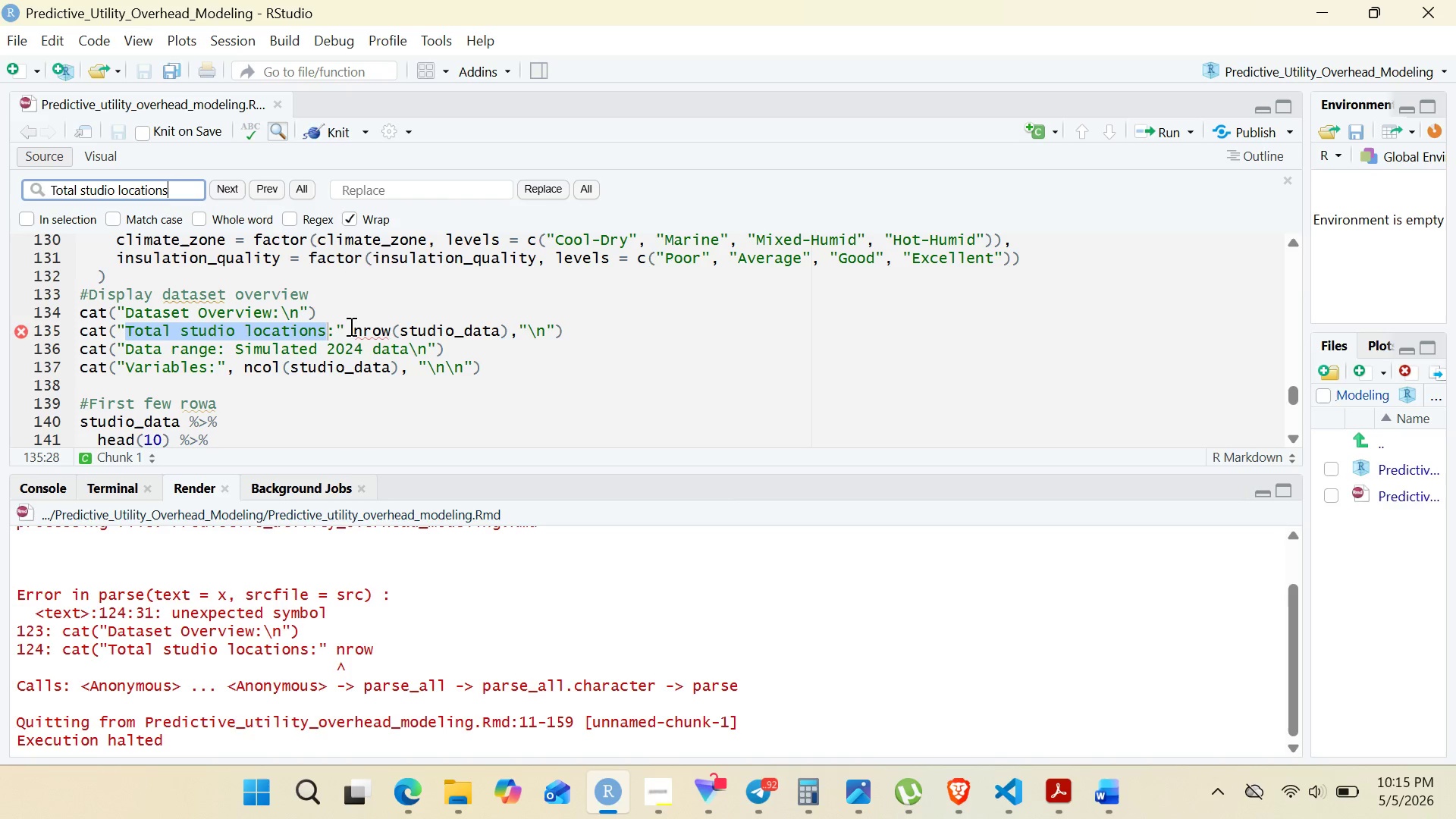 
left_click([345, 328])
 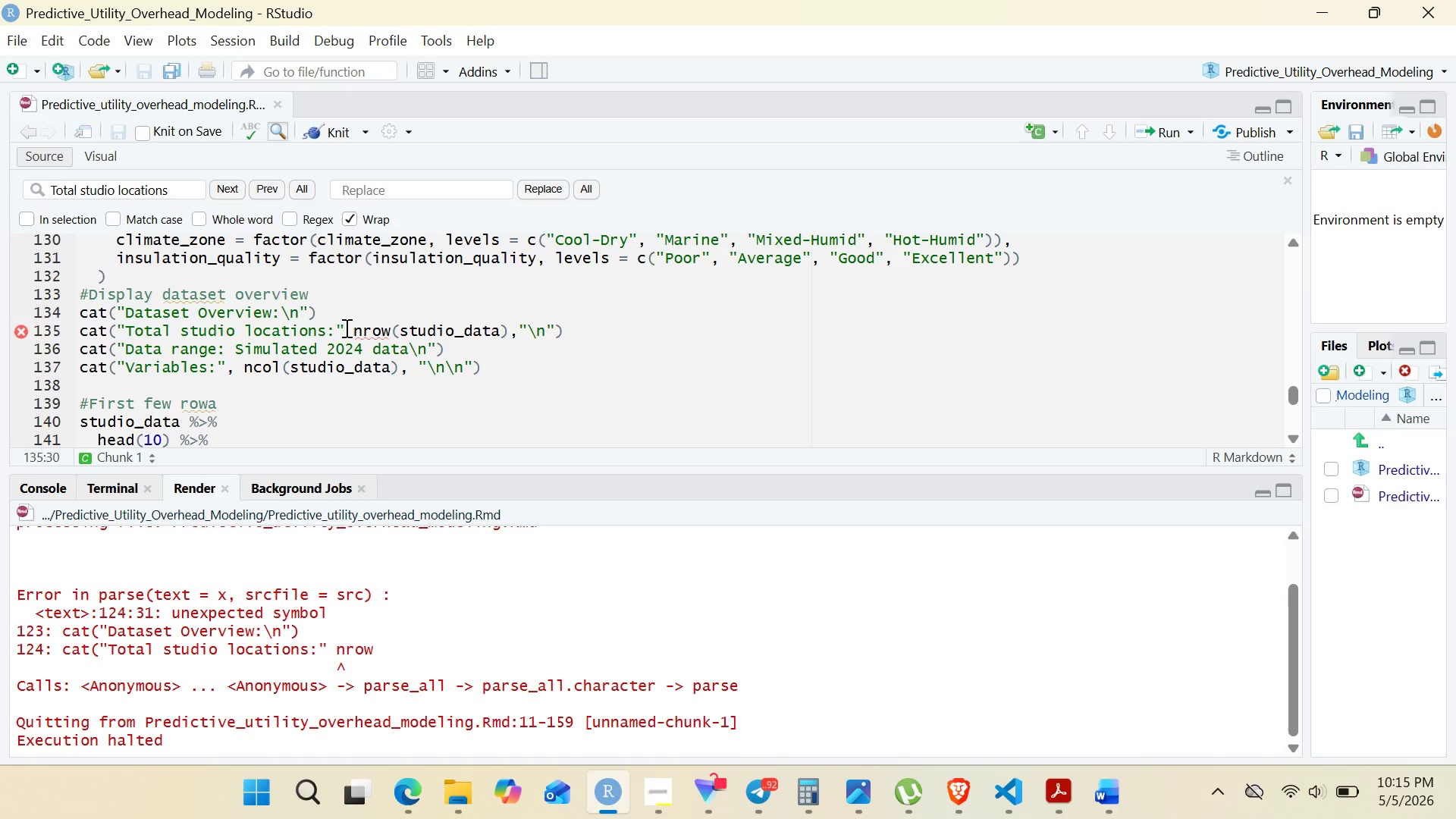 
key(Comma)
 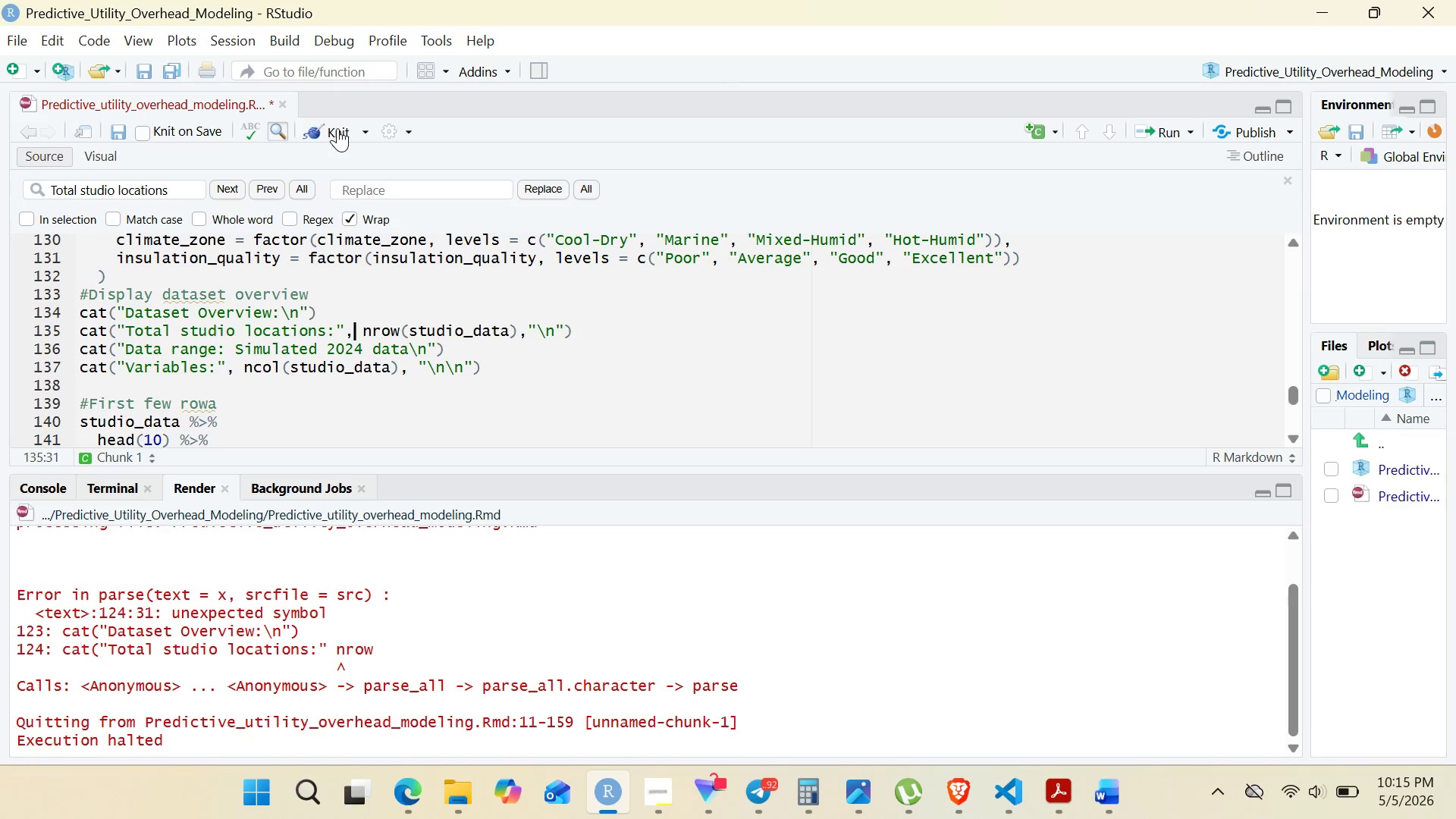 
left_click([337, 128])
 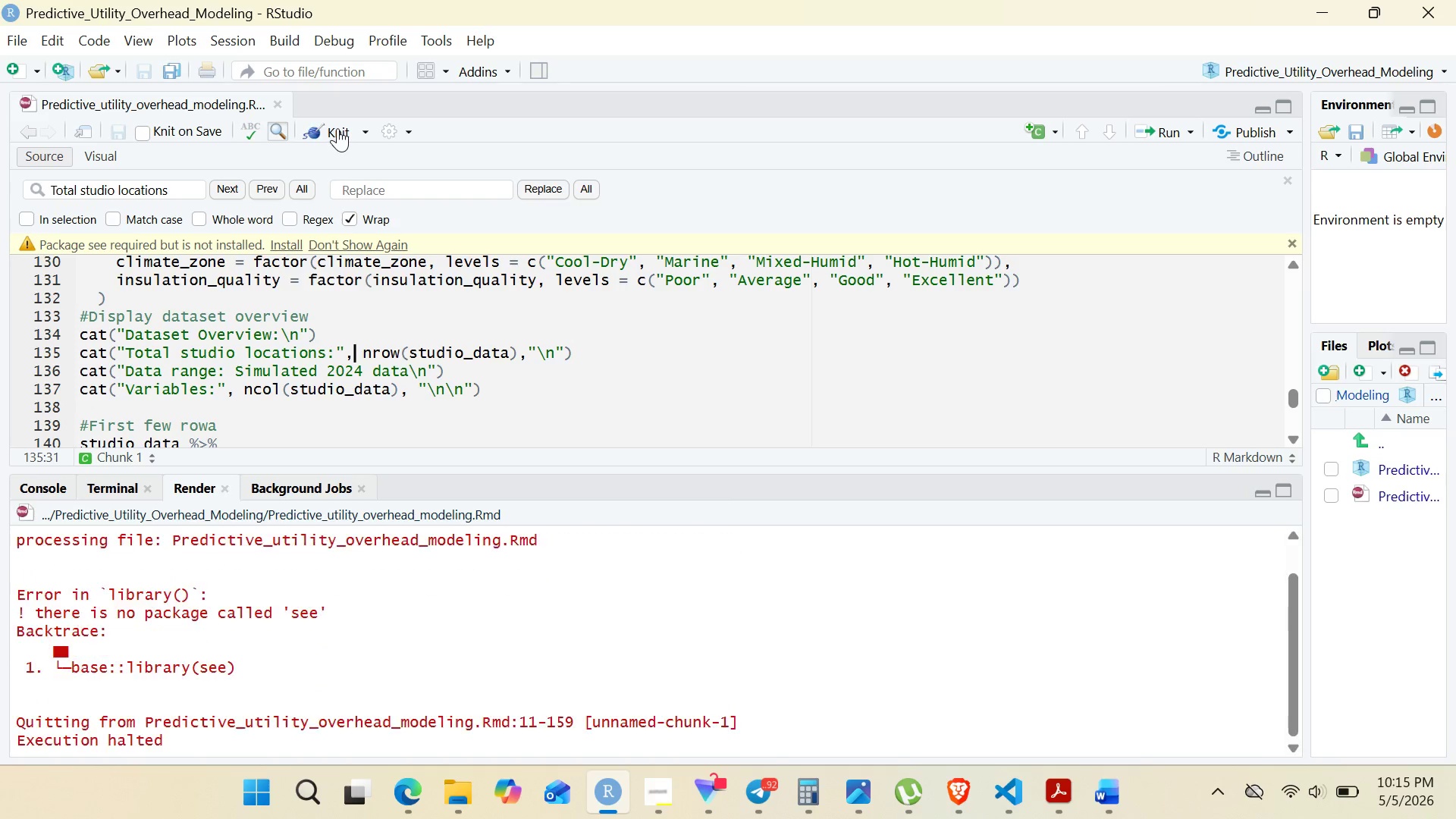 
wait(9.69)
 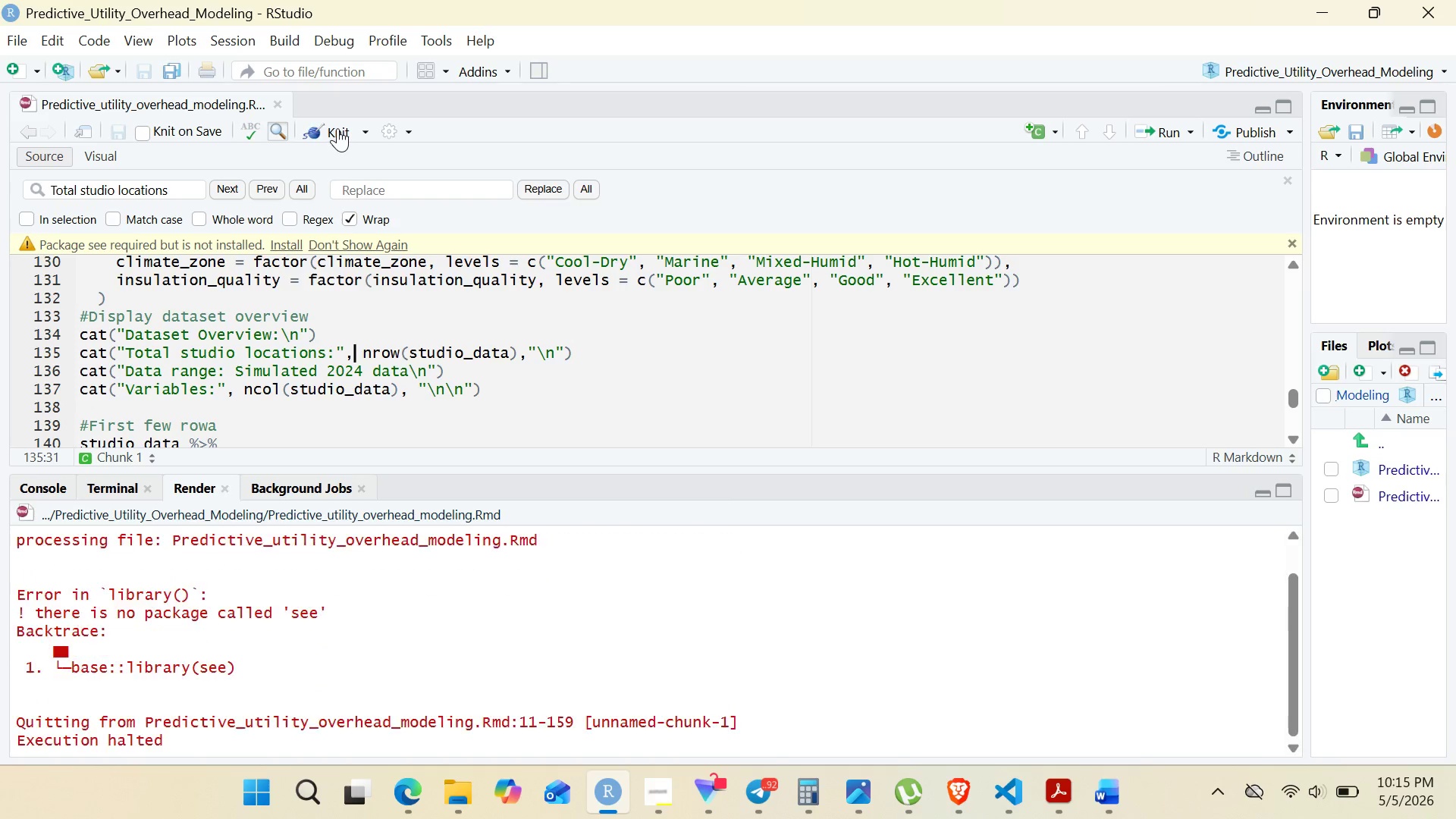 
left_click([290, 245])
 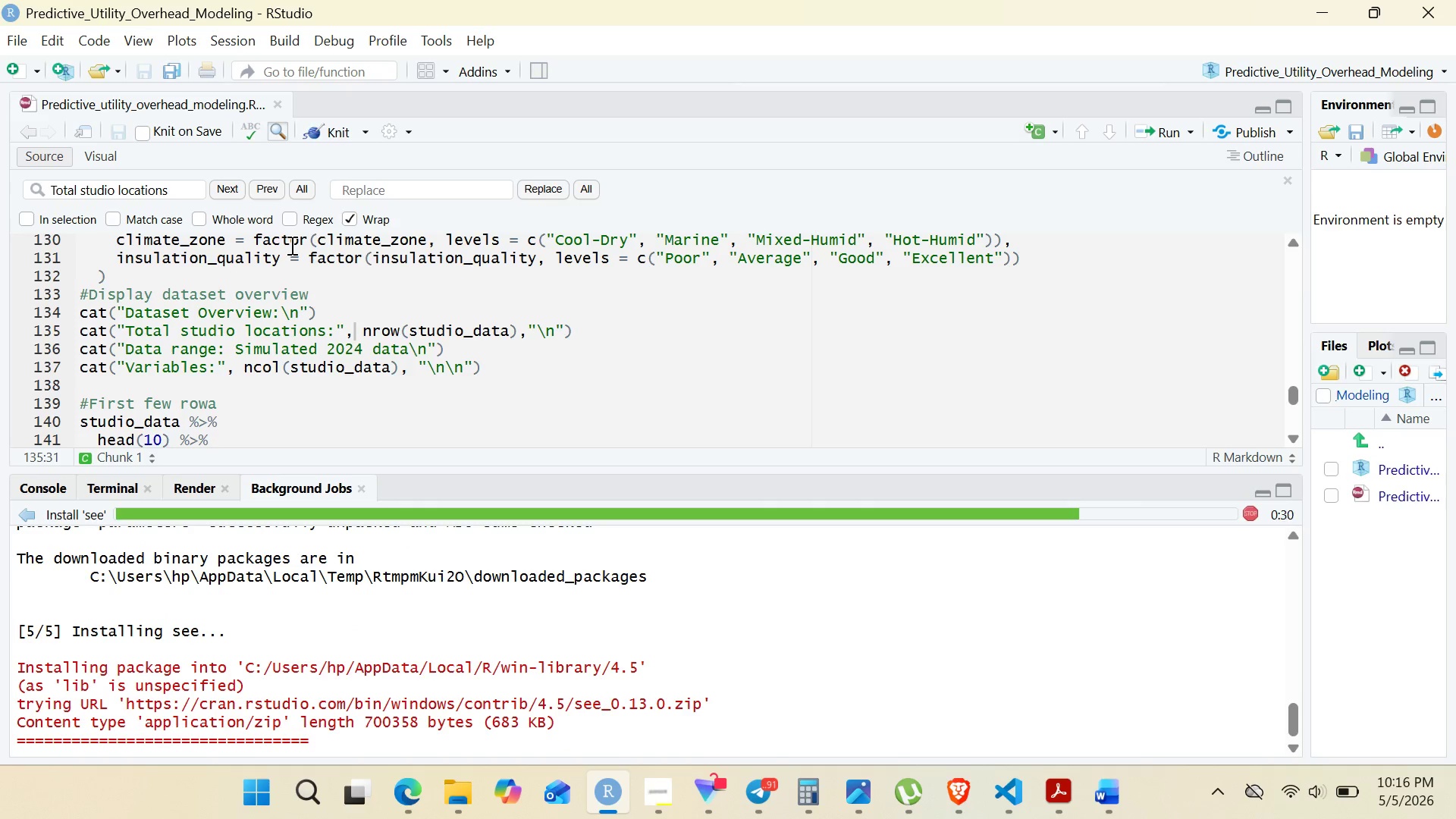 
wait(43.14)
 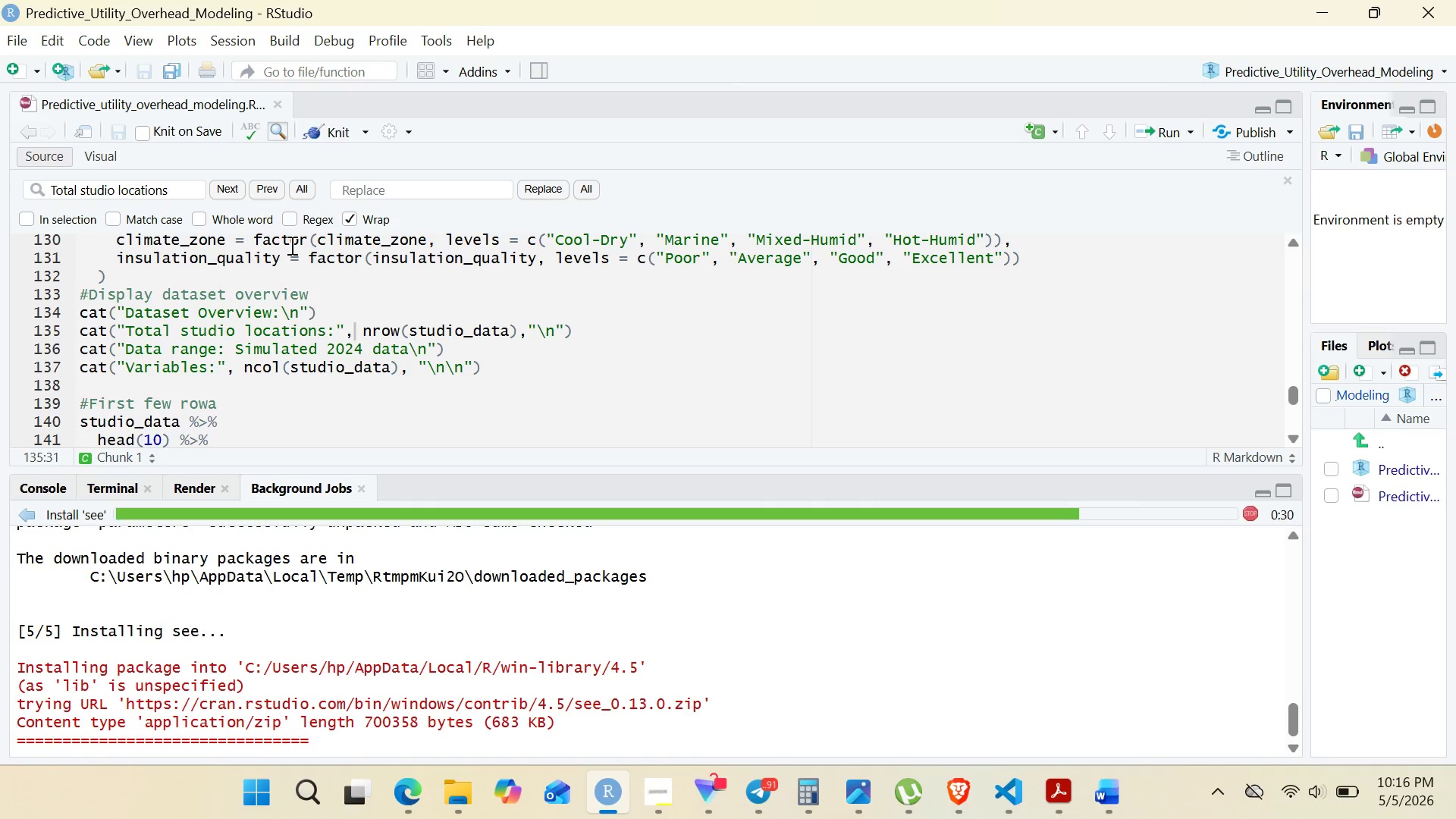 
left_click([335, 130])
 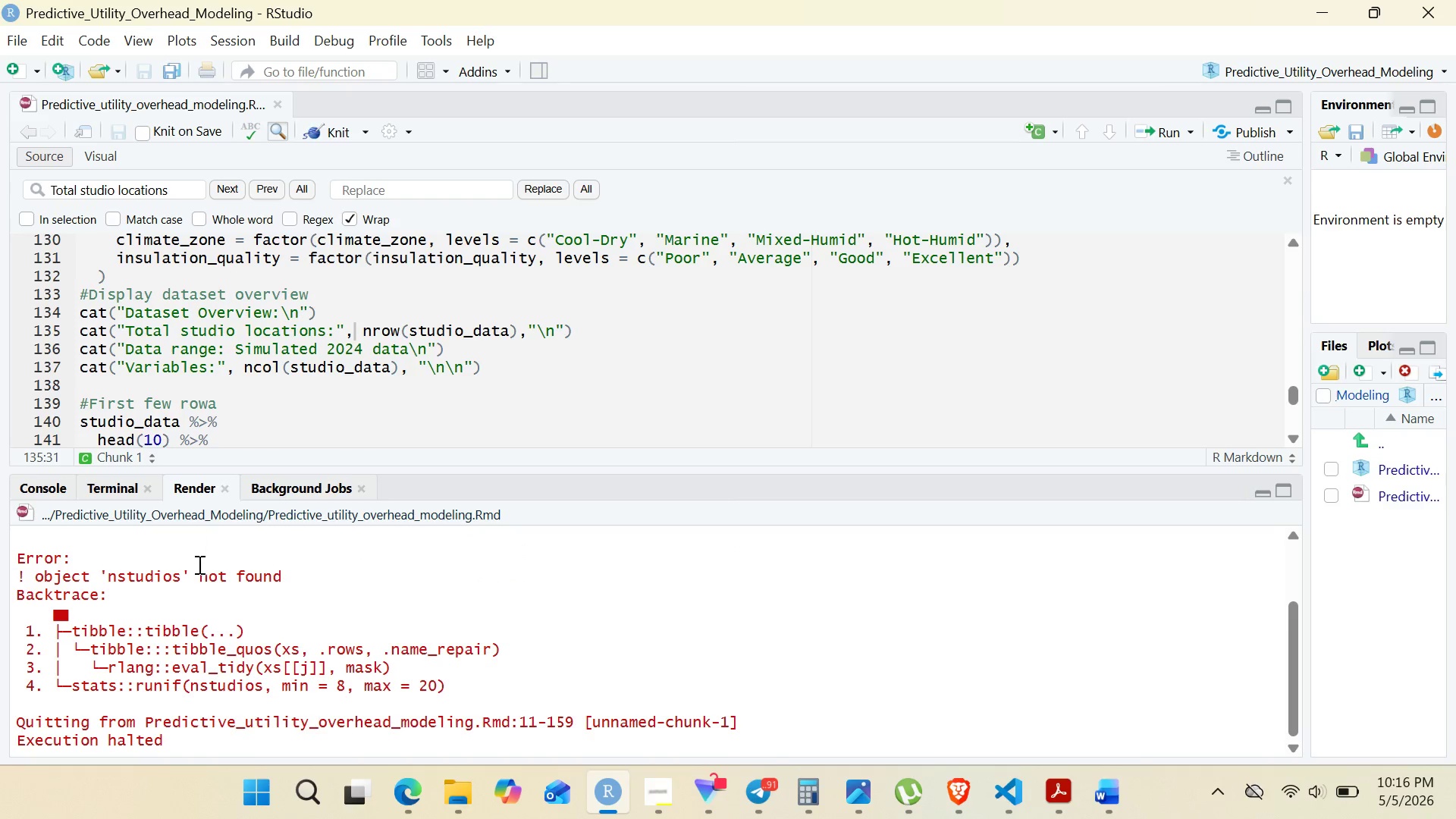 
wait(12.02)
 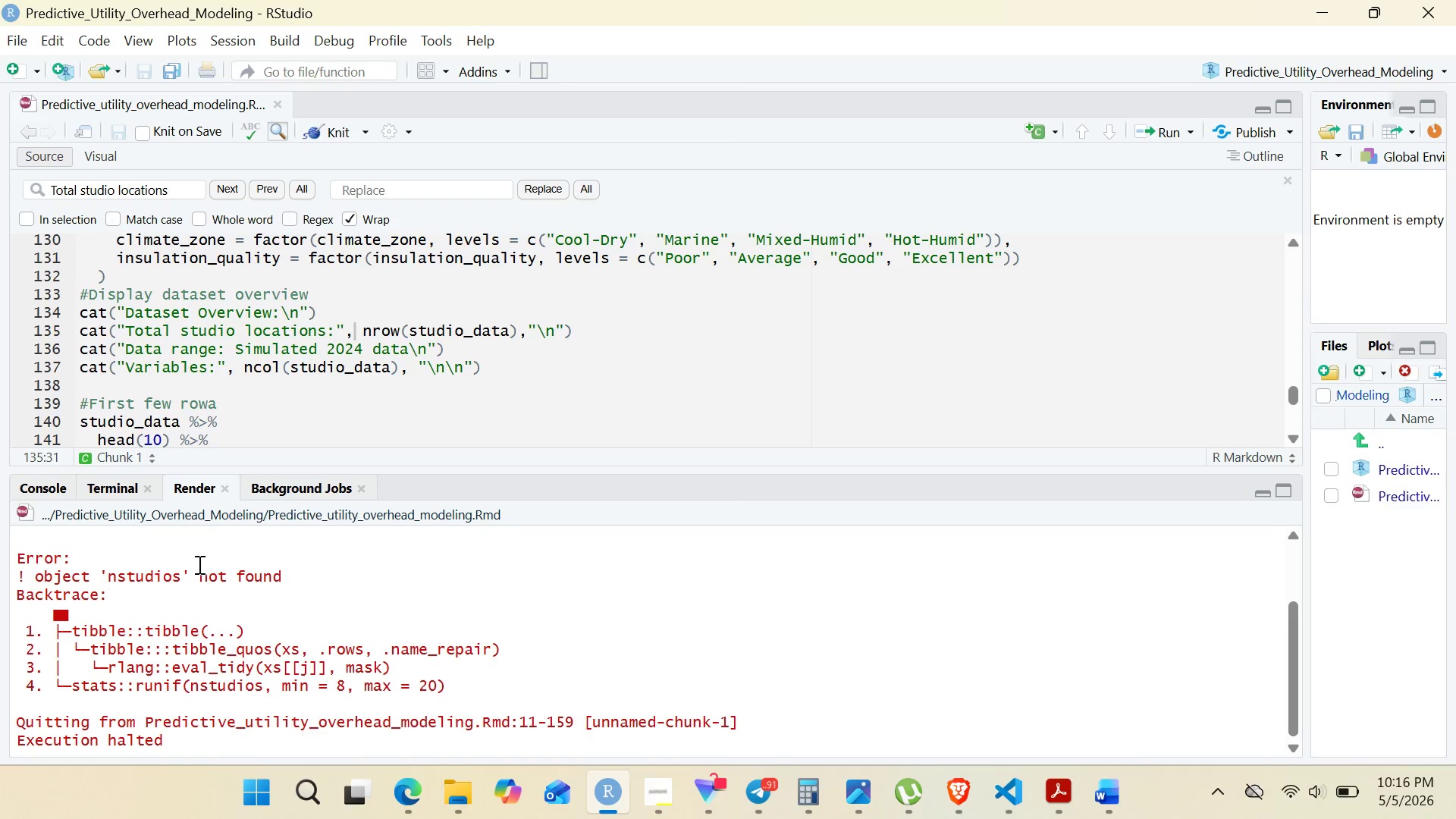 
double_click([161, 667])
 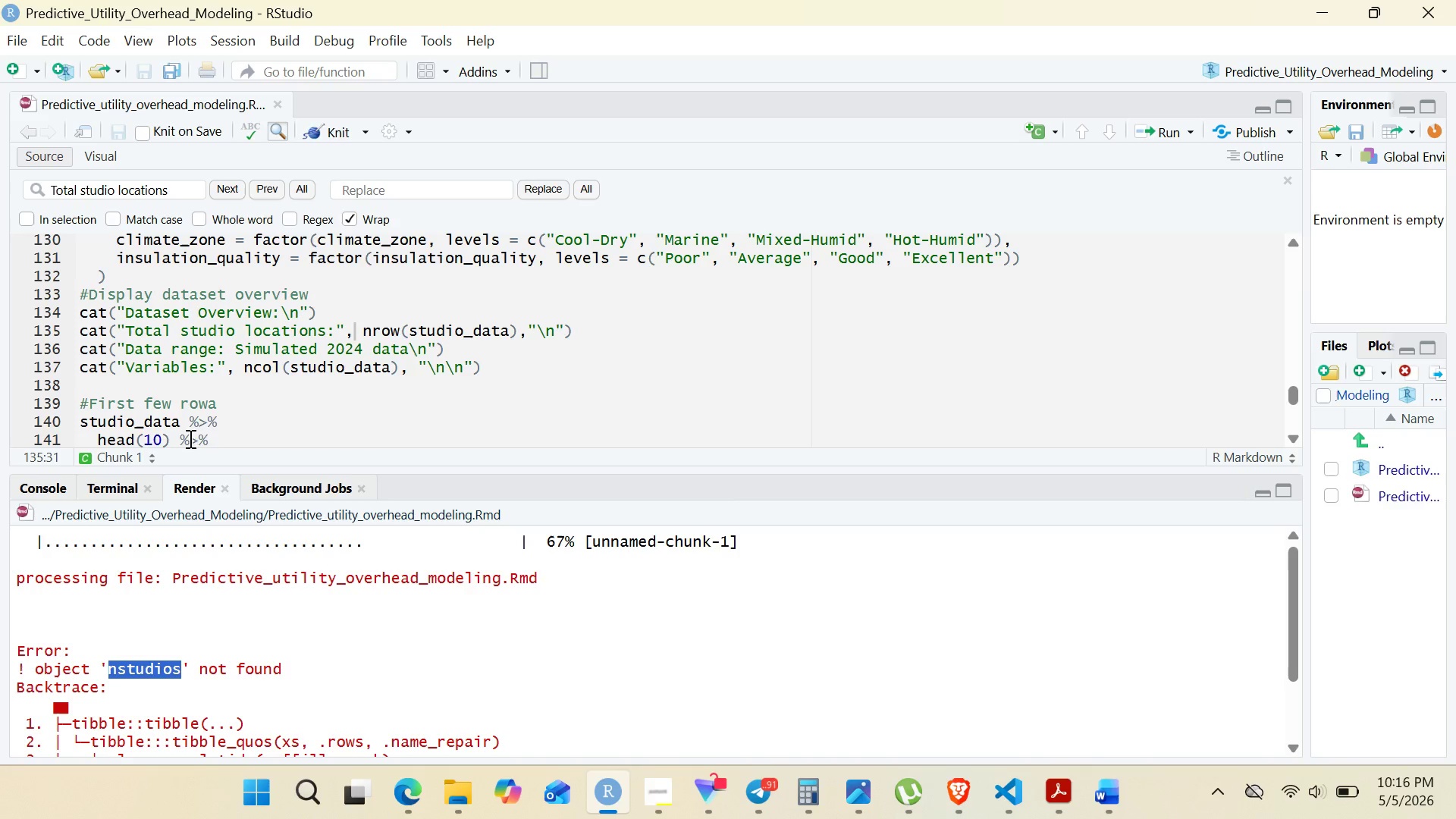 
left_click([189, 438])
 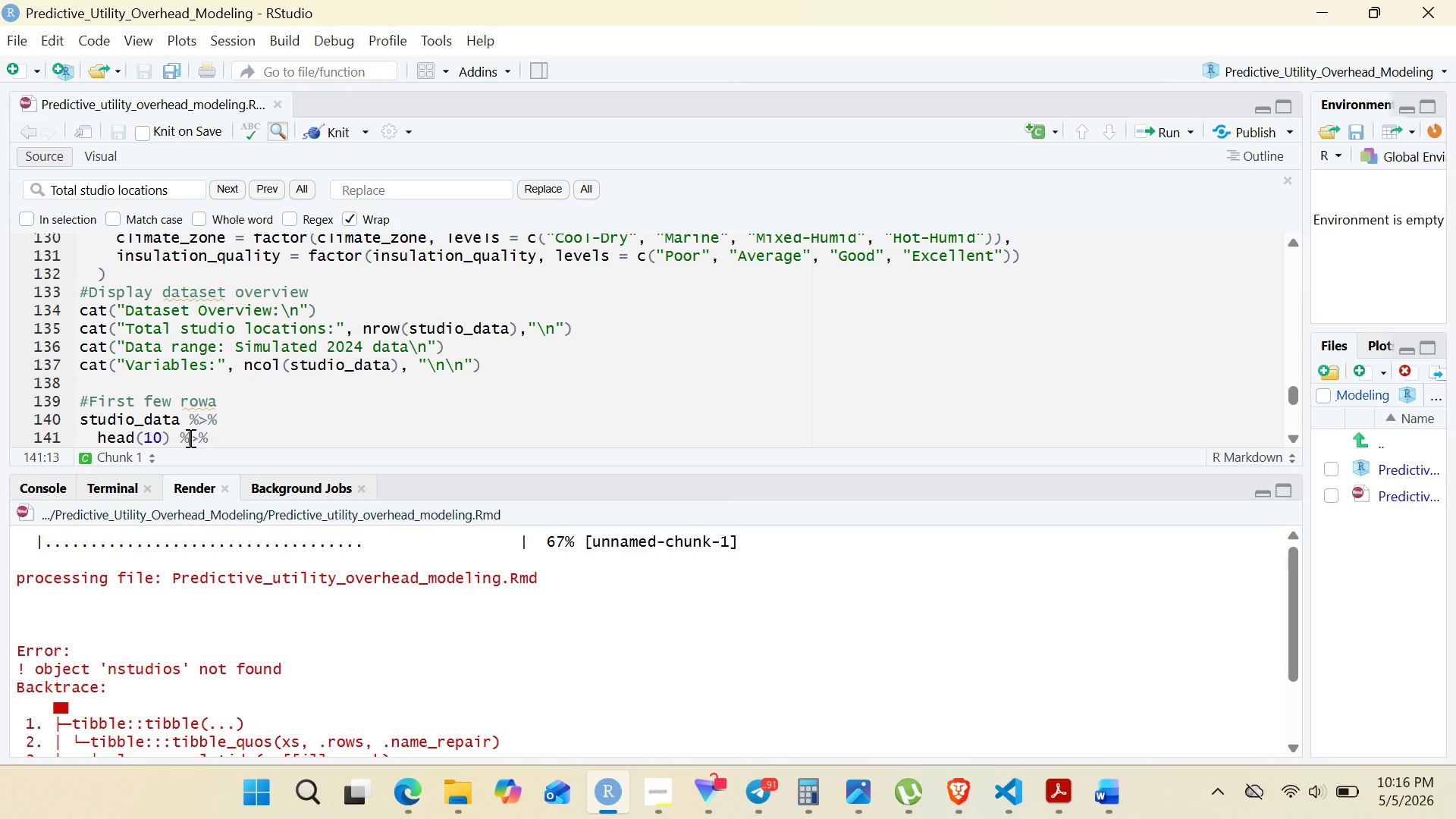 
key(Control+F)
 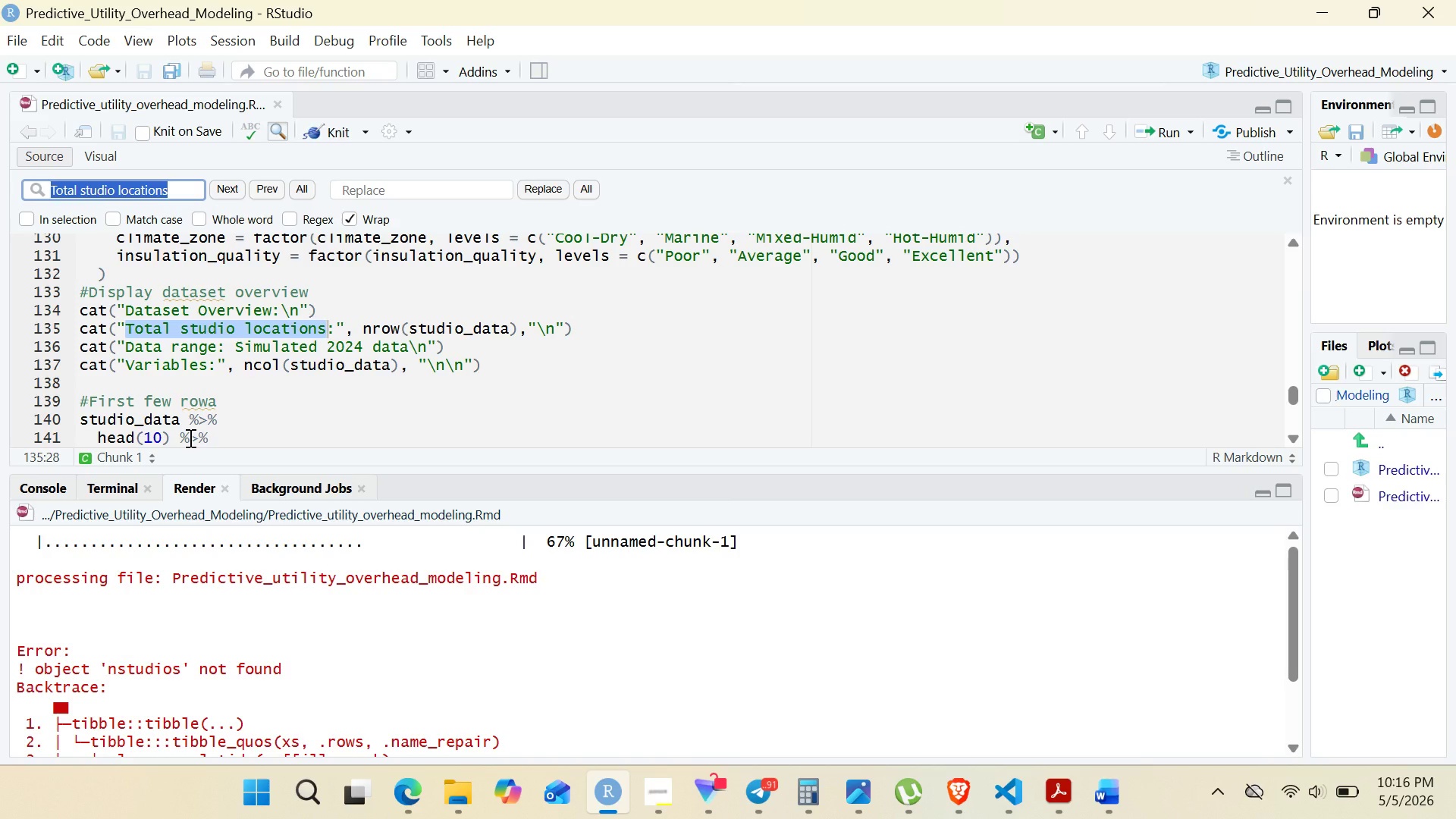 
type(nstudios)
 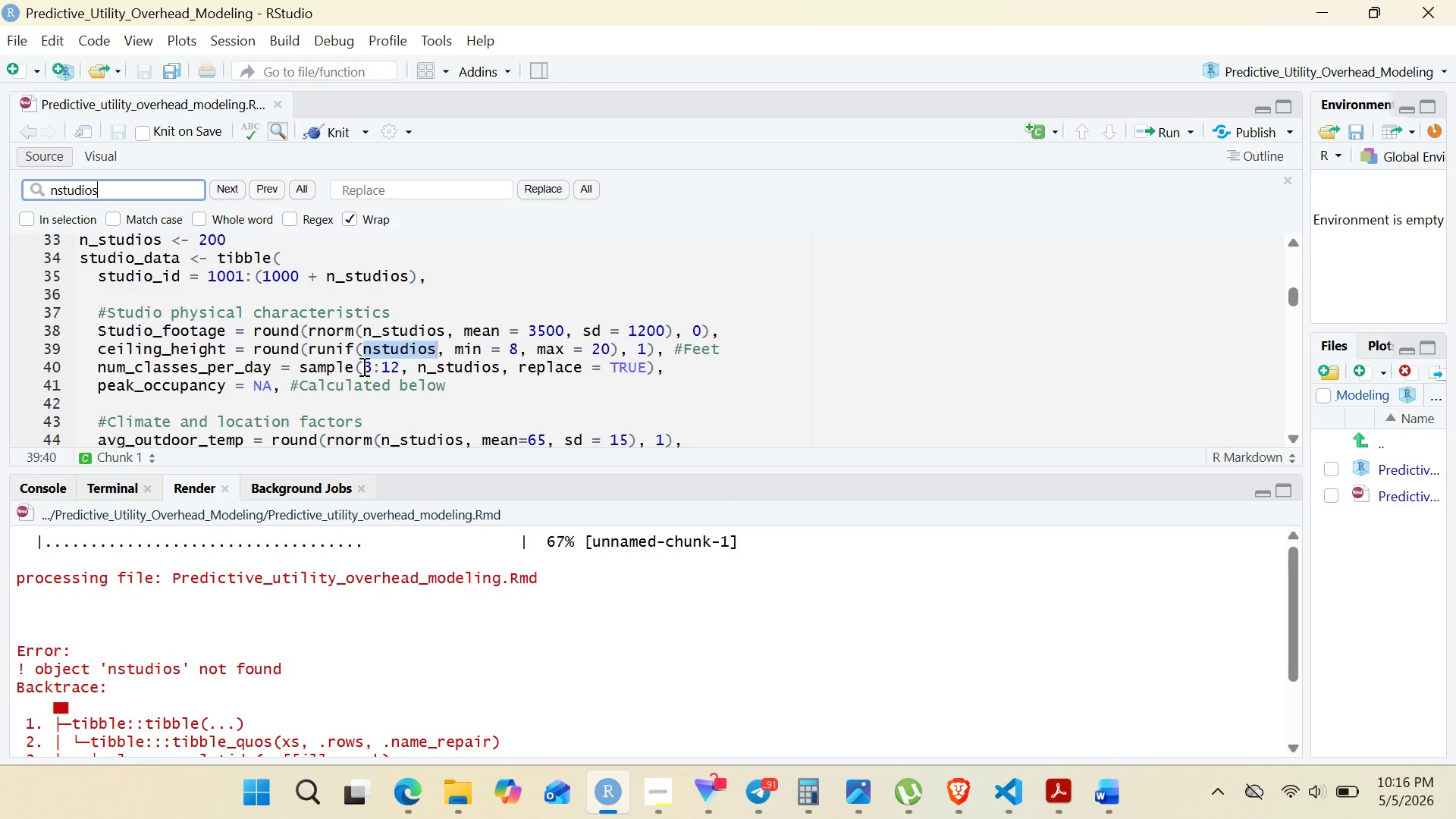 
left_click([373, 349])
 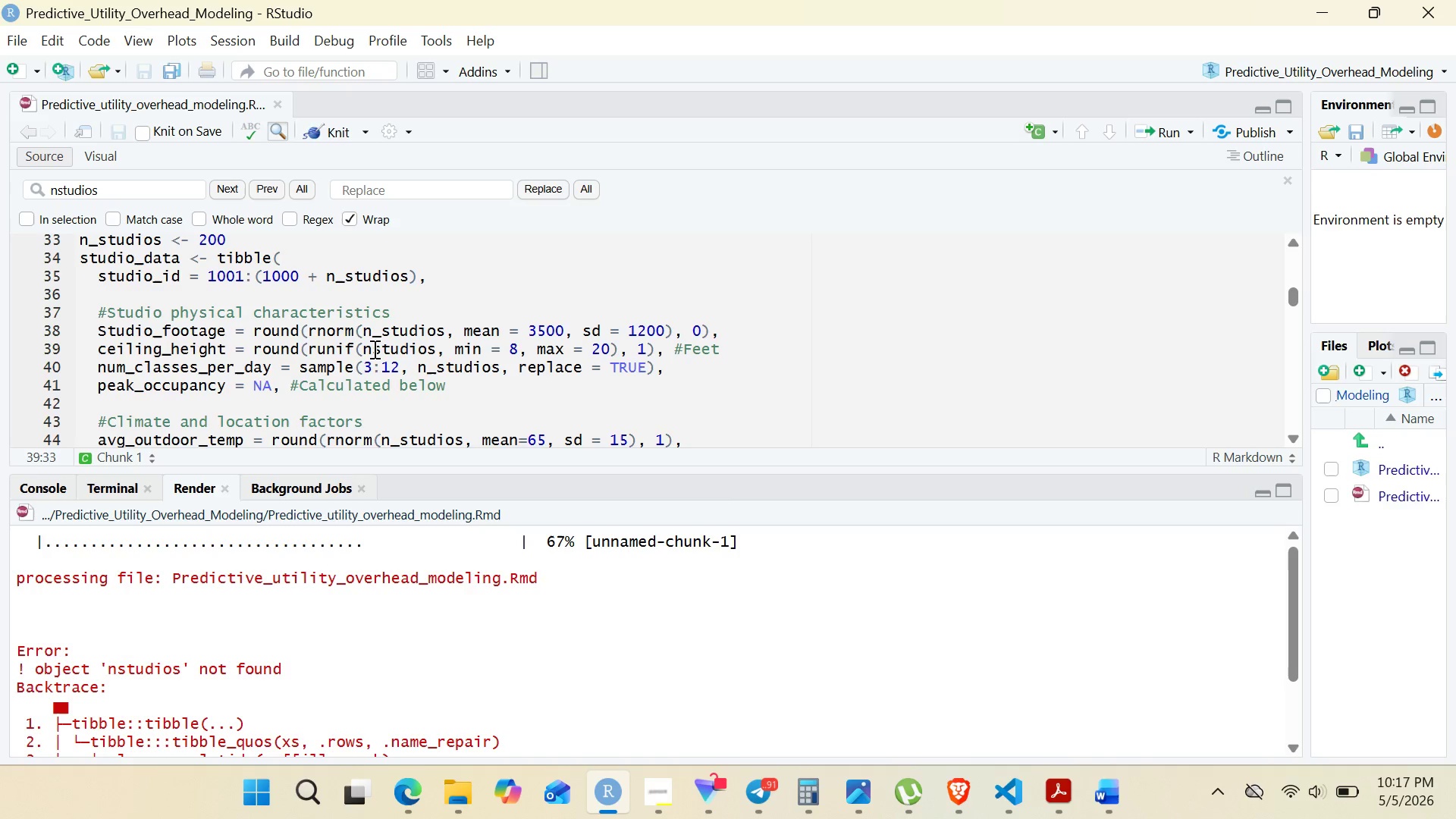 
key(Enter)
 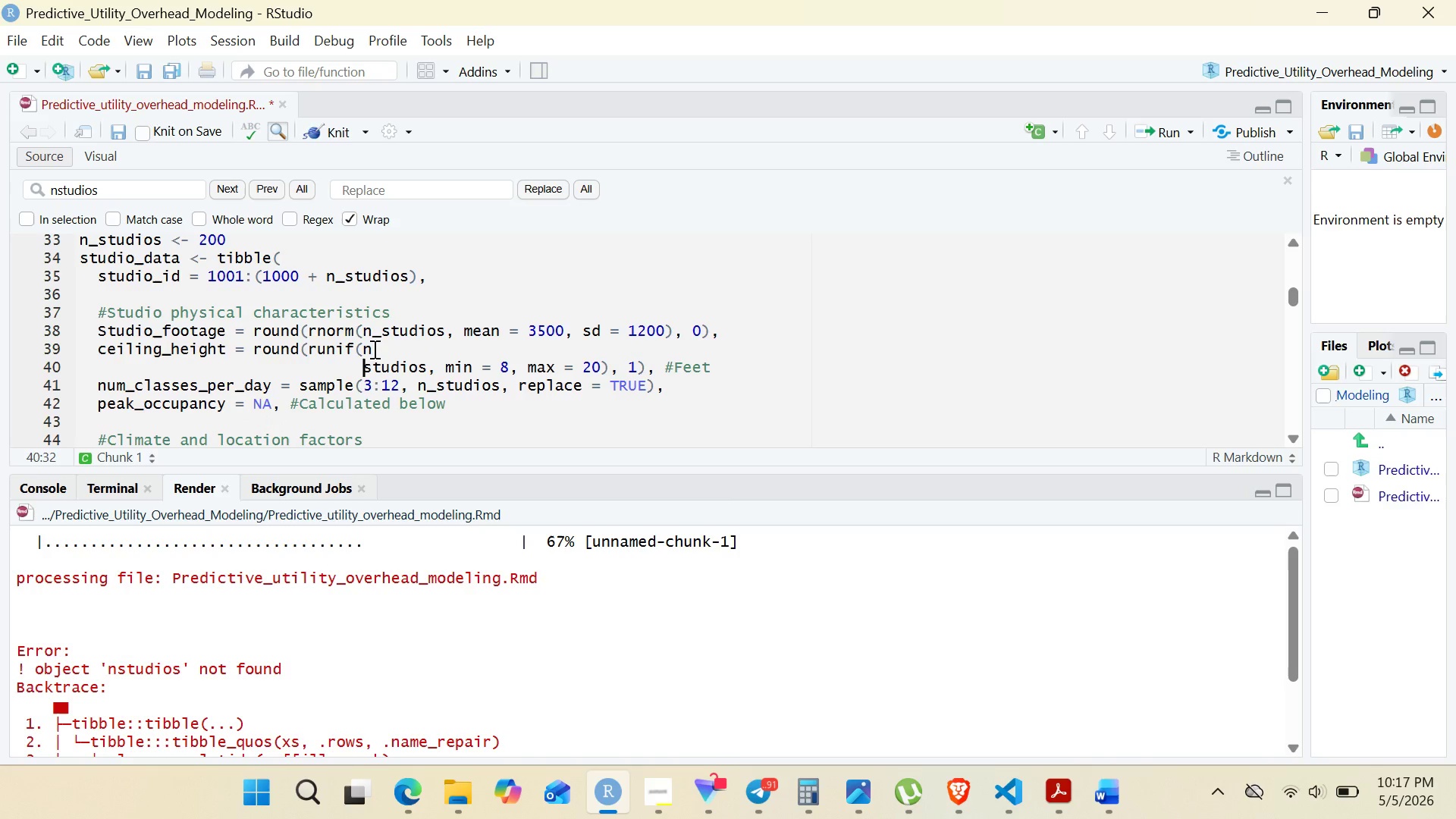 
key(Control+ControlLeft)
 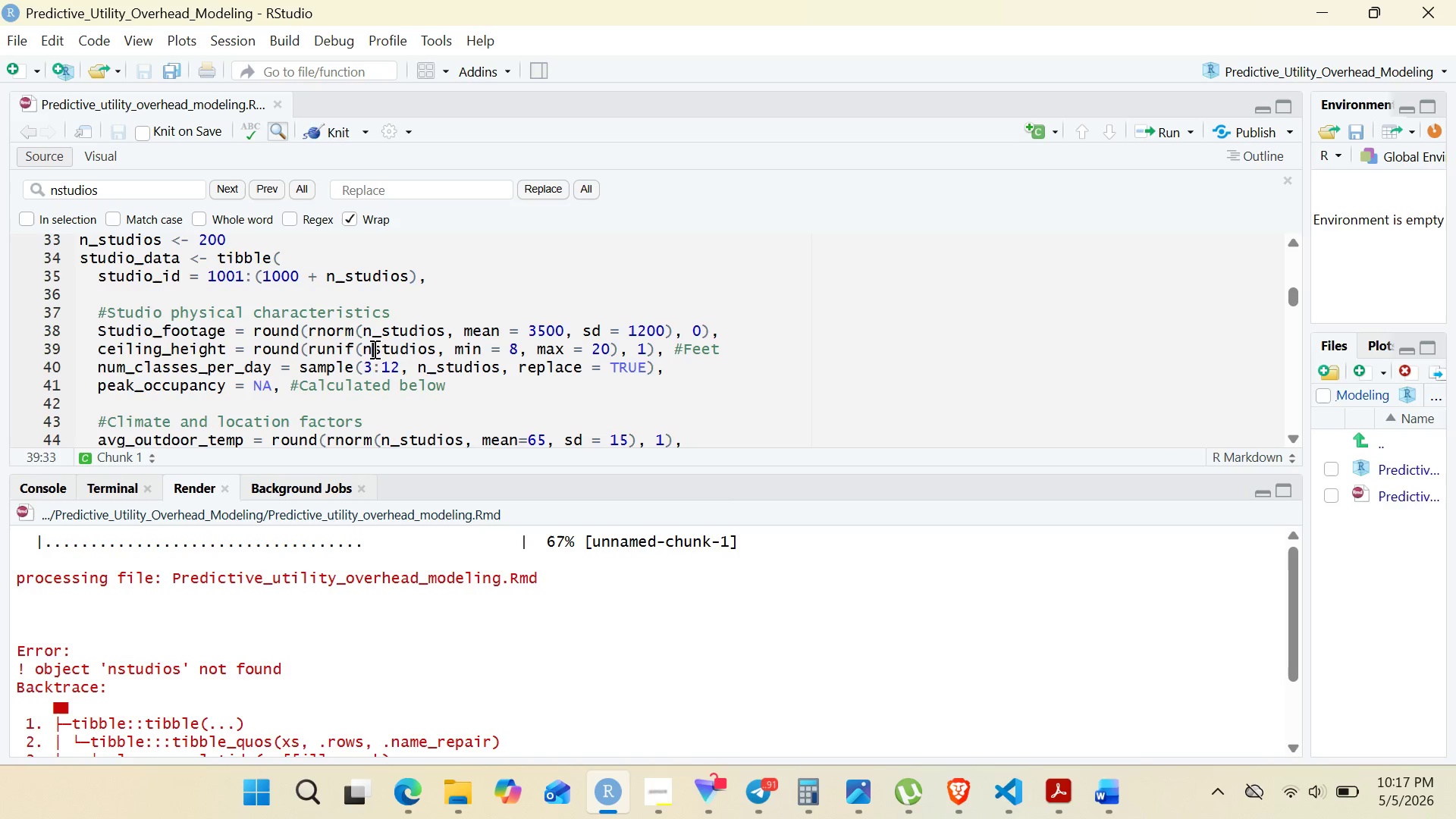 
key(Control+Z)
 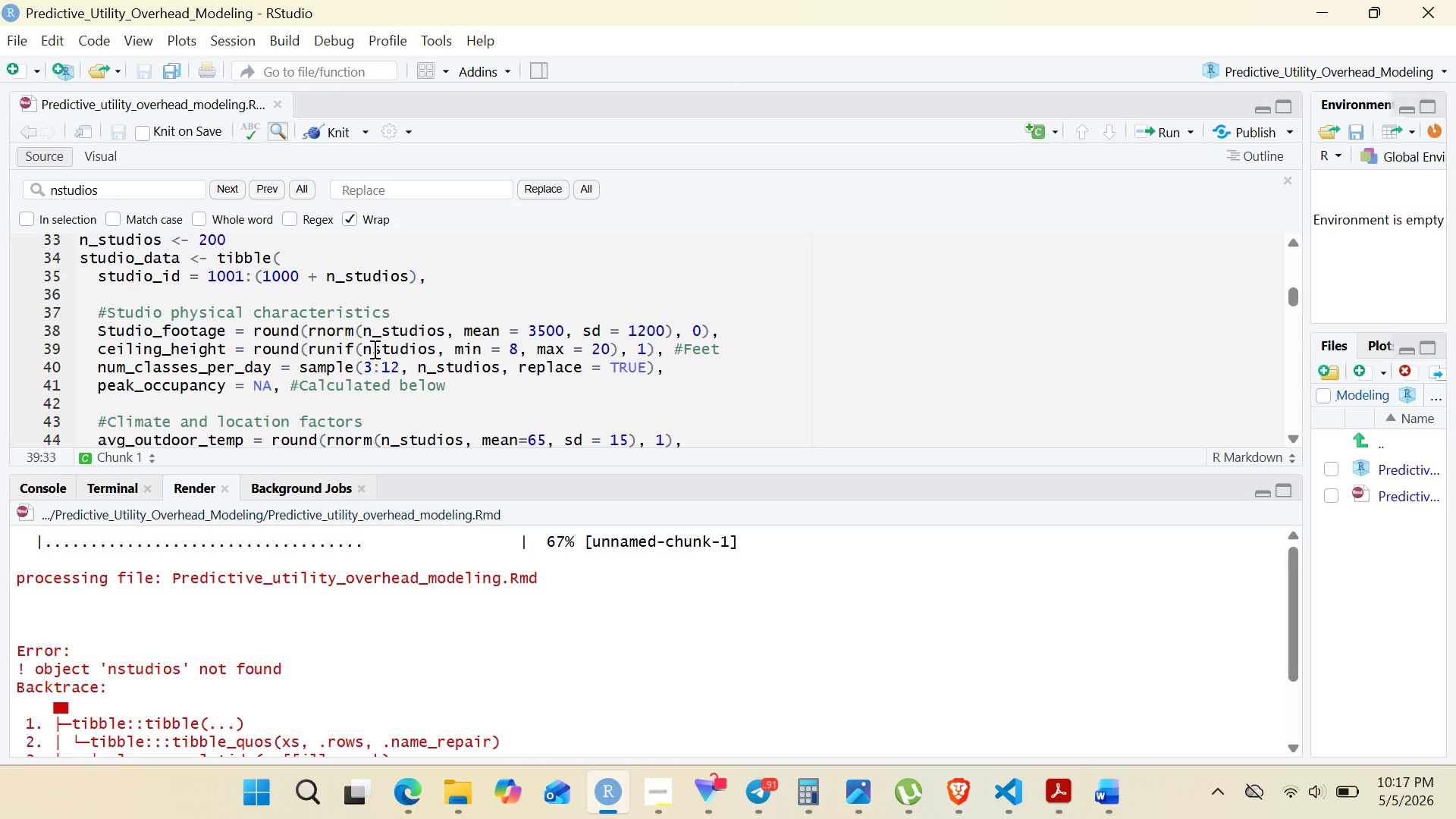 
key(Shift+Minus)
 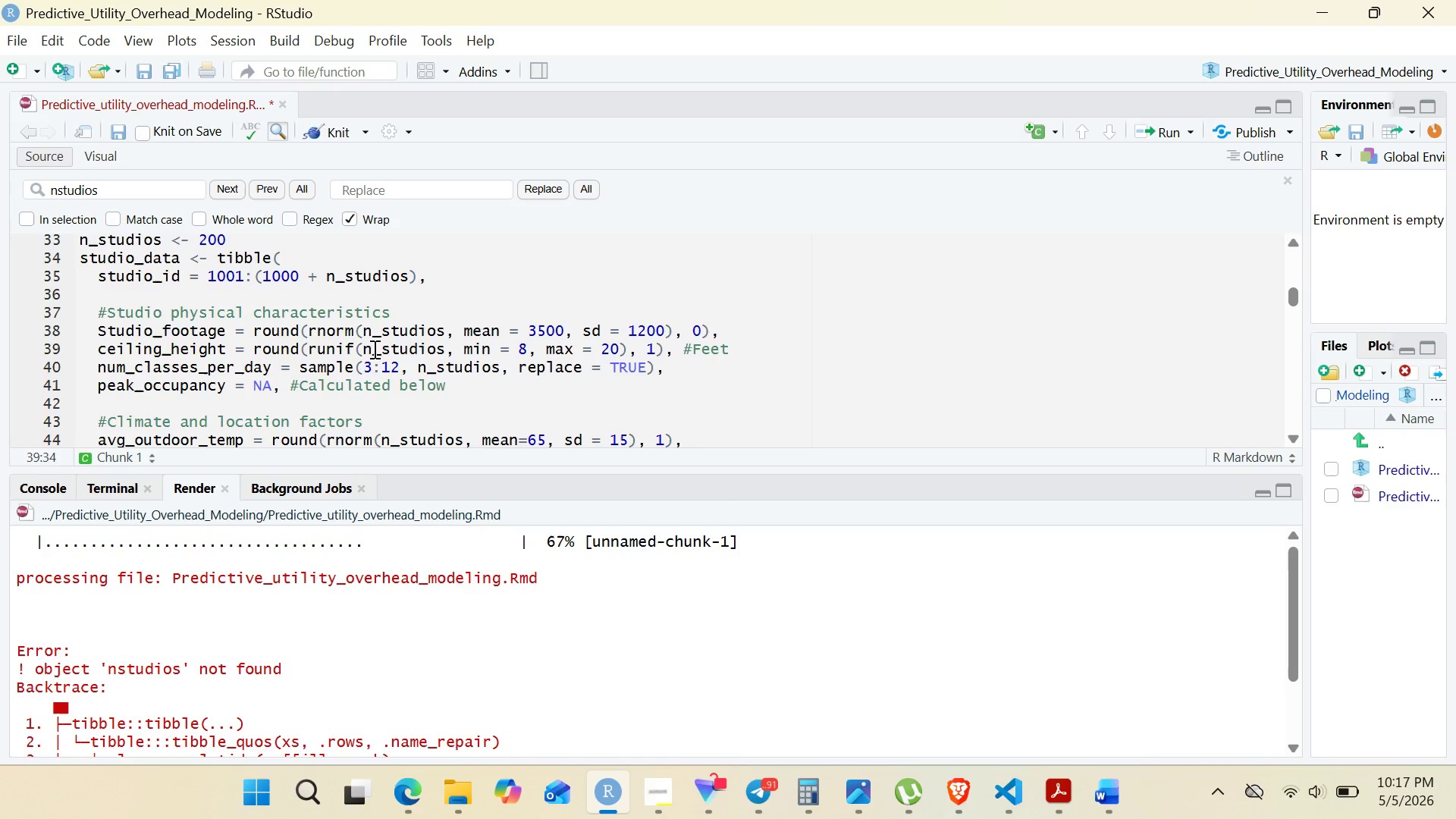 
key(Control+ControlLeft)
 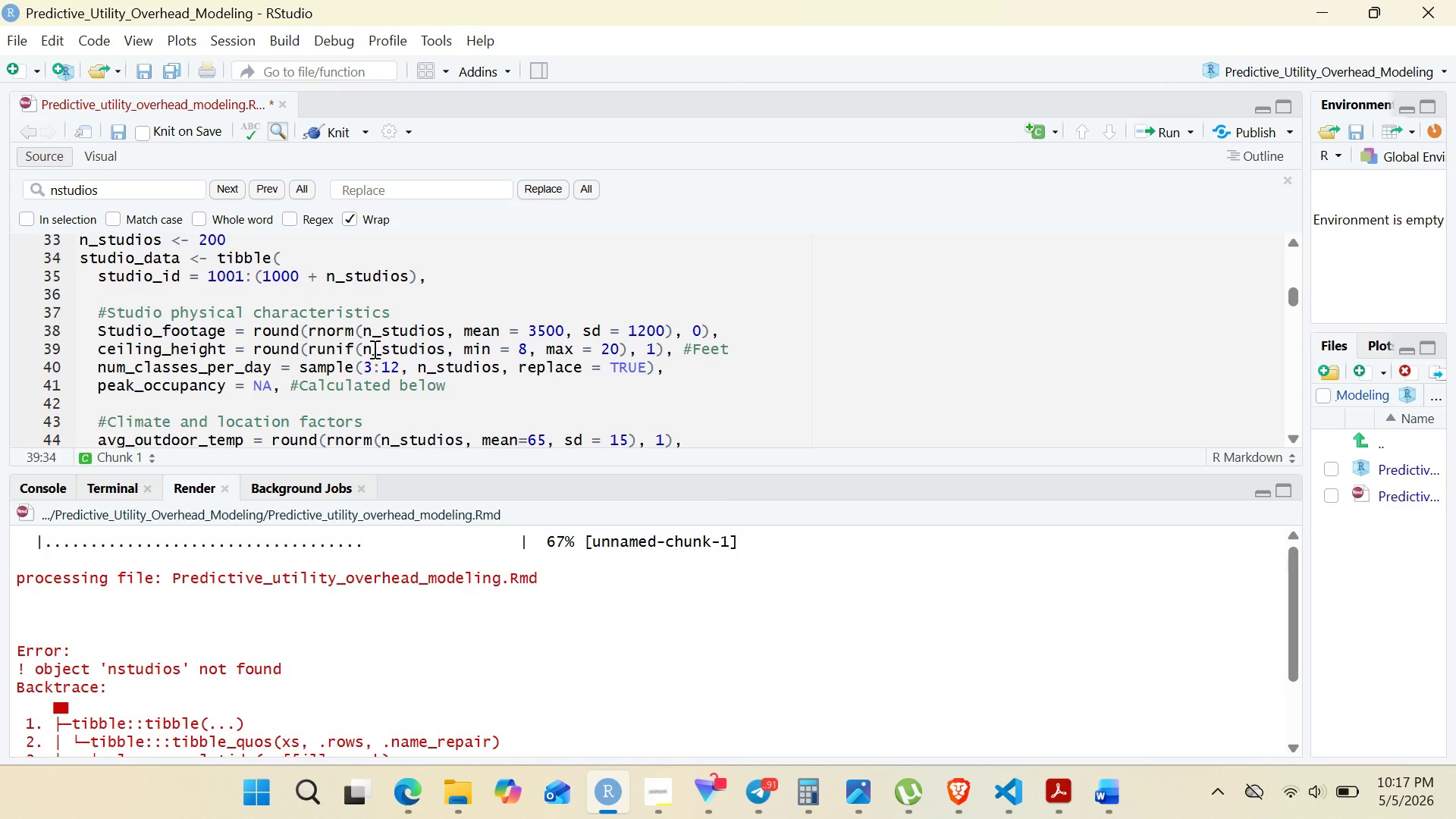 
key(Control+S)
 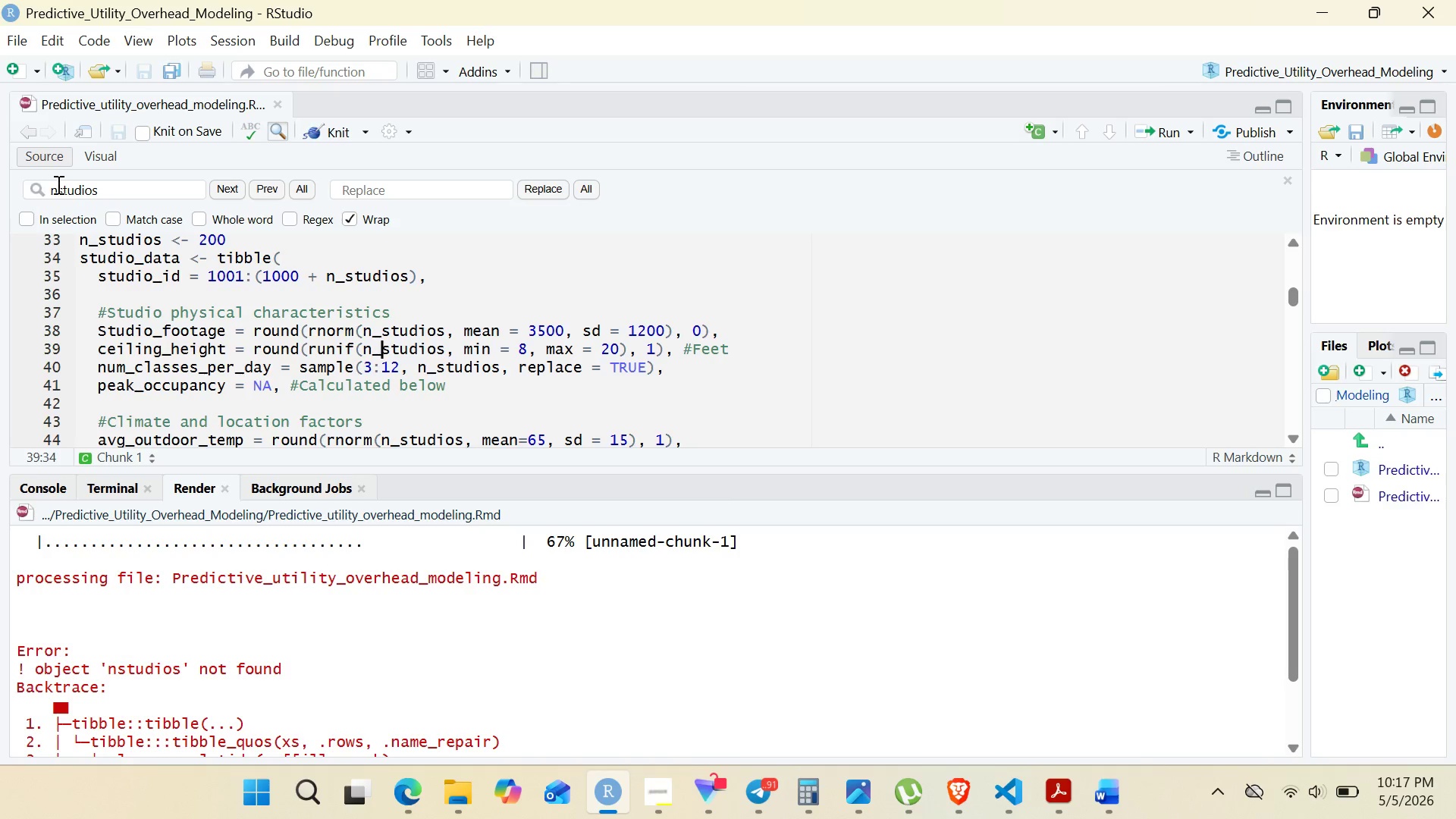 
left_click([117, 186])
 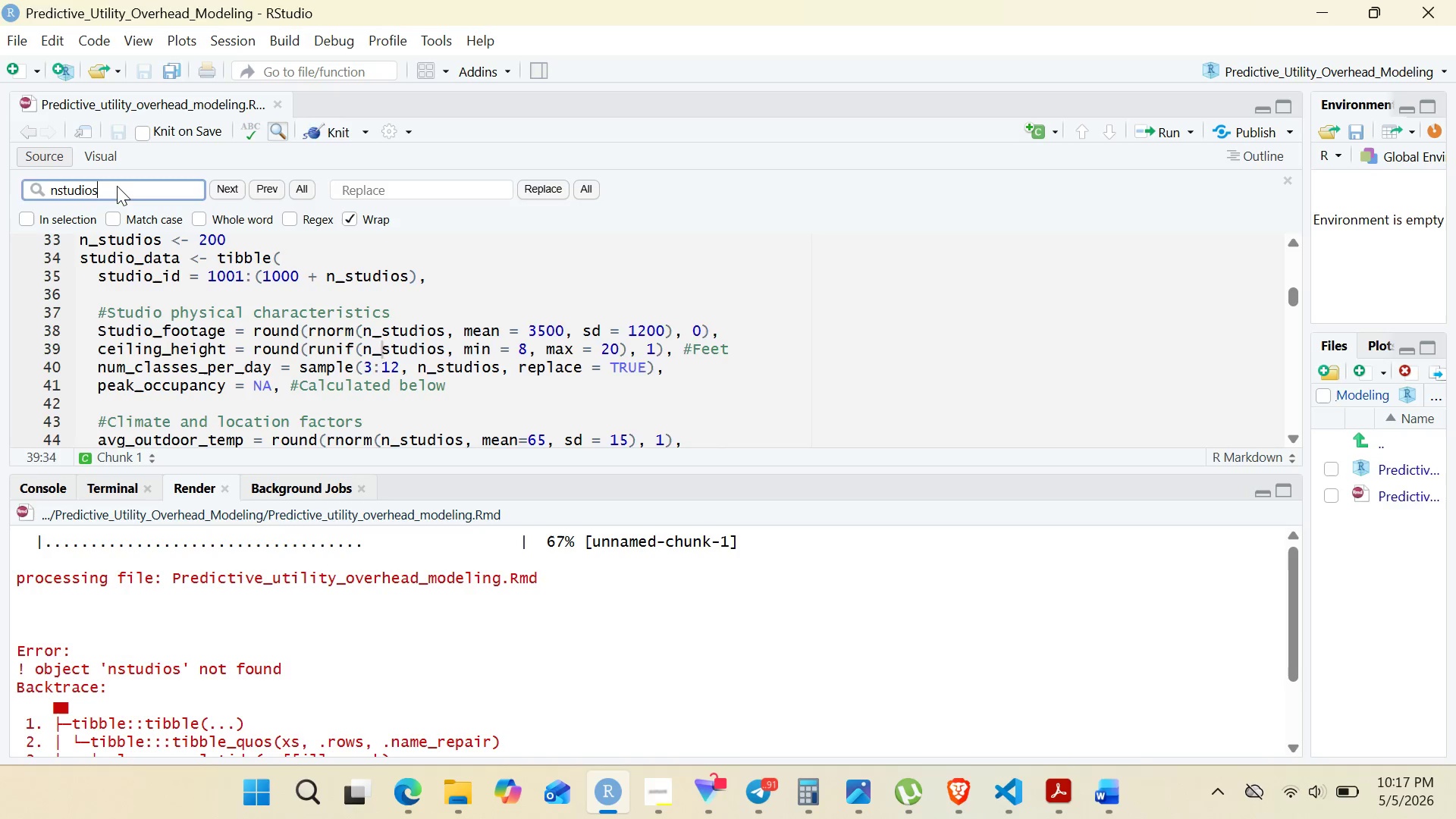 
key(Enter)
 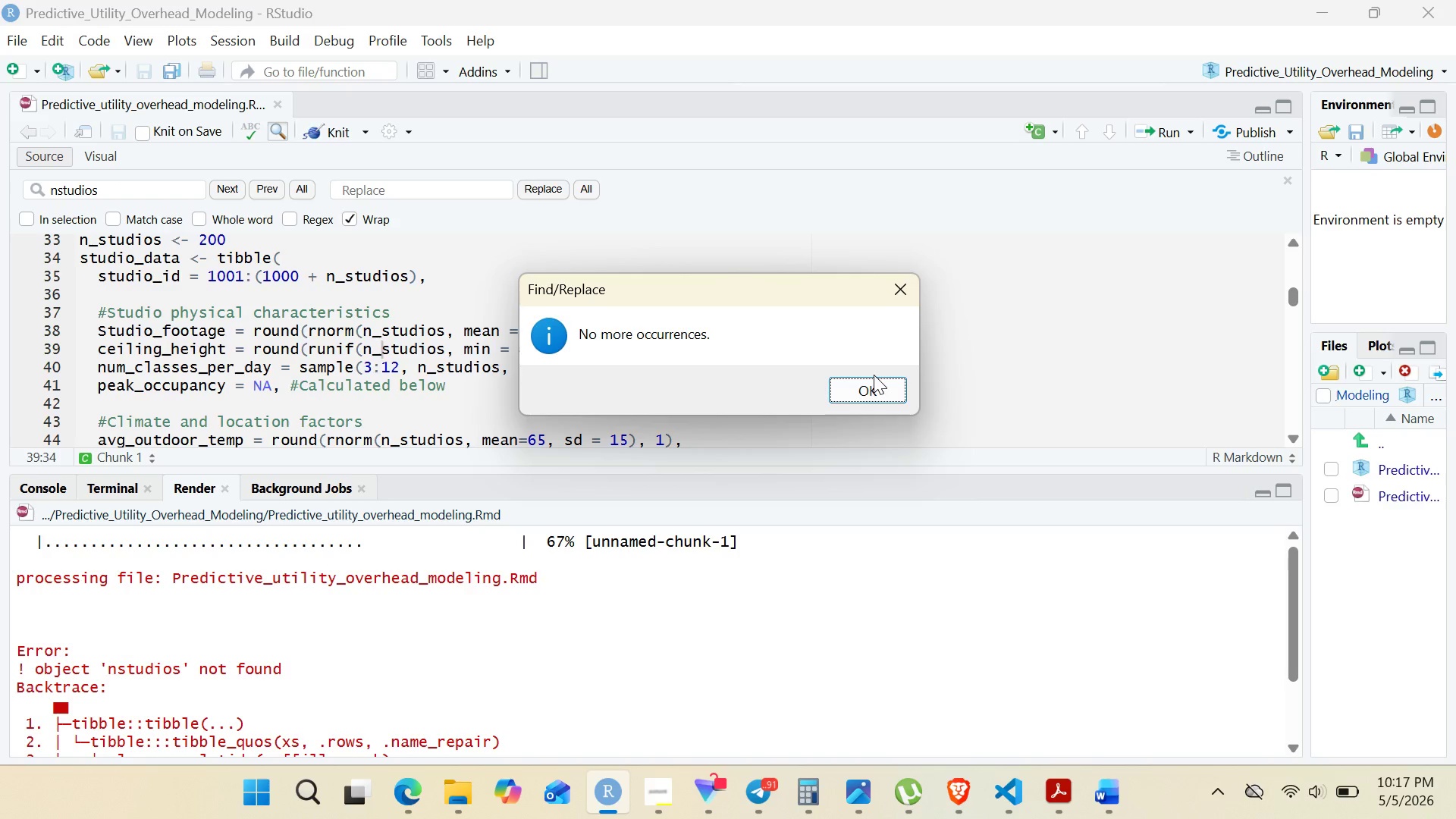 
left_click([871, 384])
 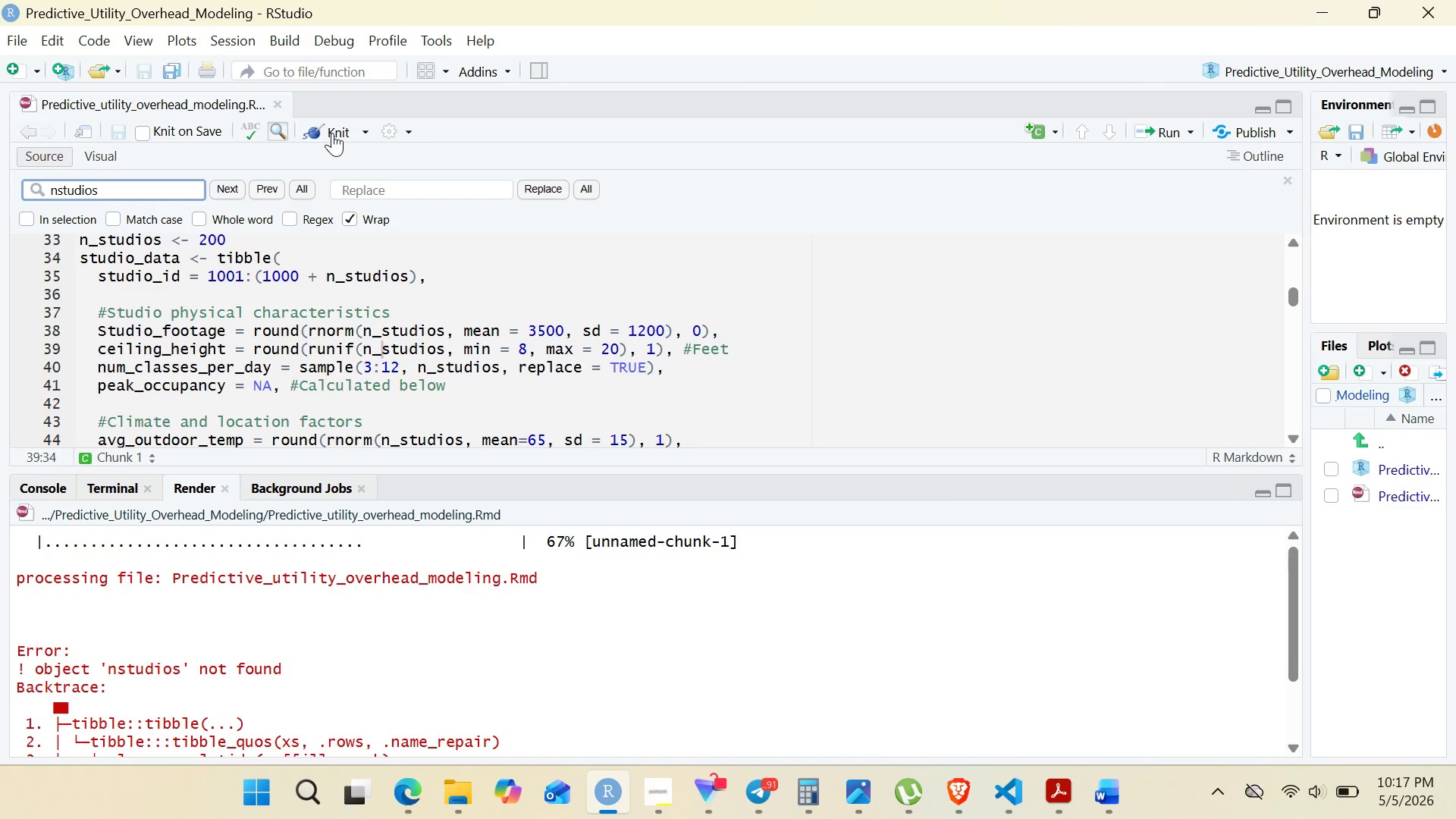 
left_click([332, 133])
 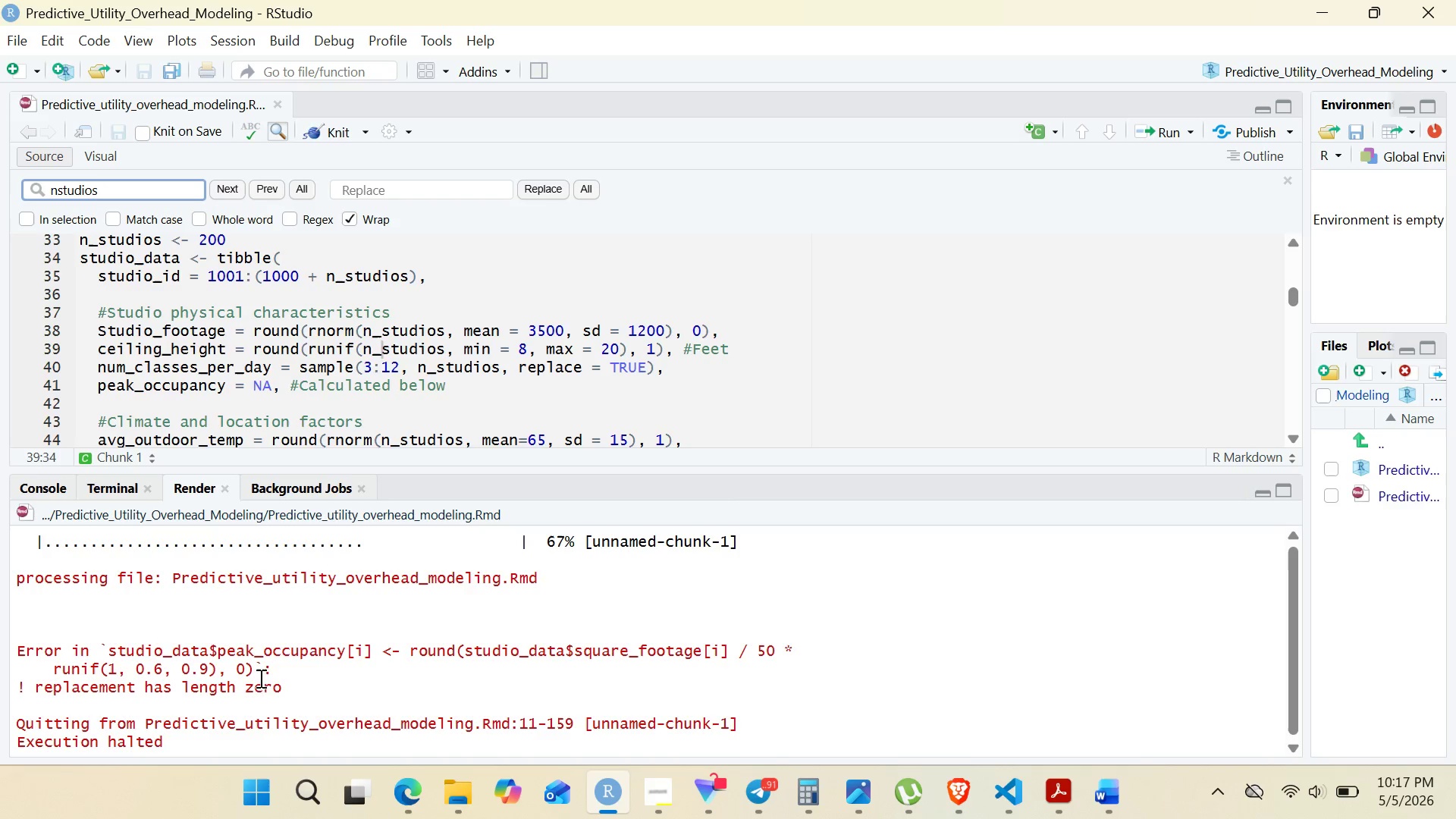 
wait(17.34)
 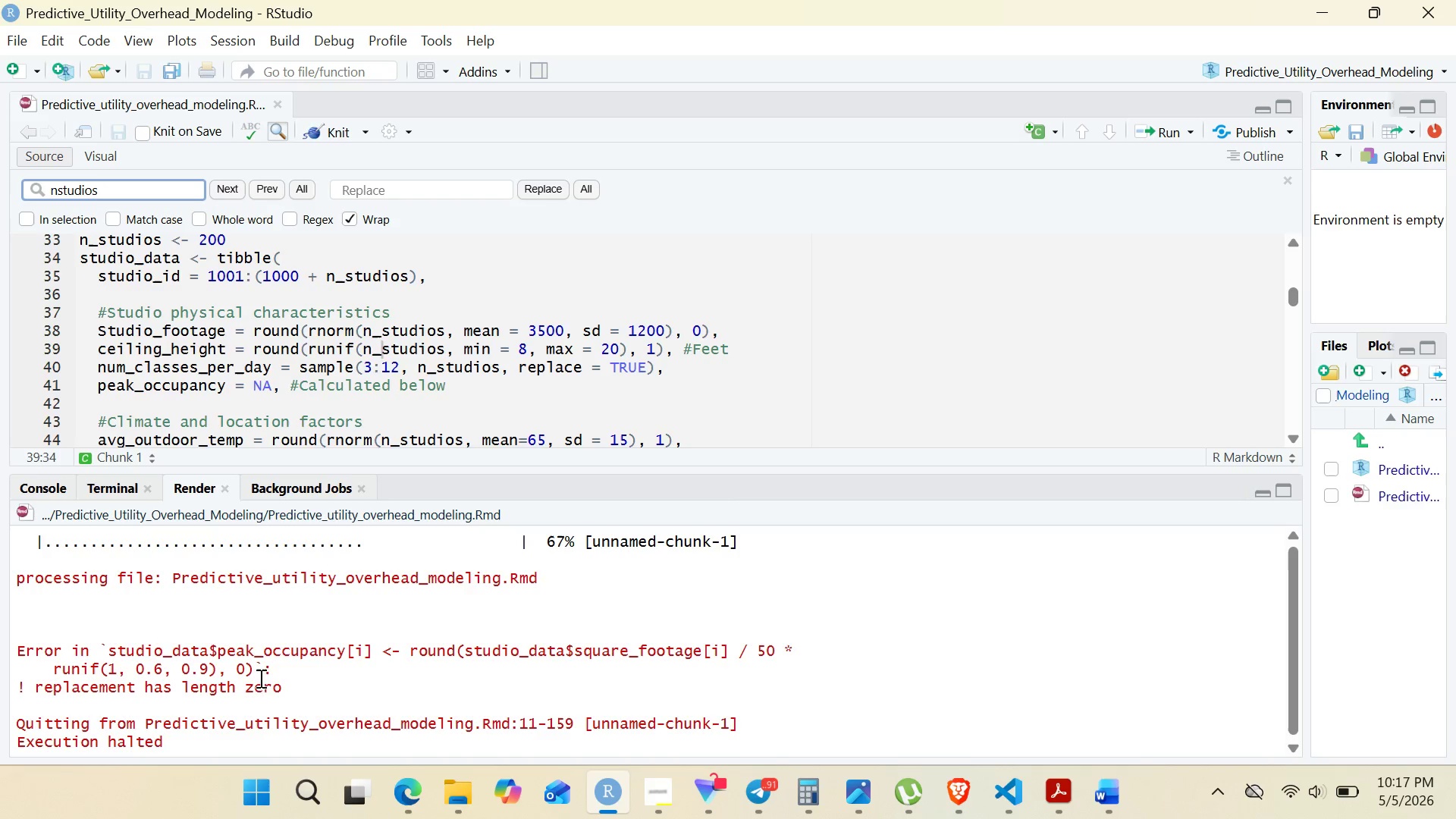 
left_click([180, 431])
 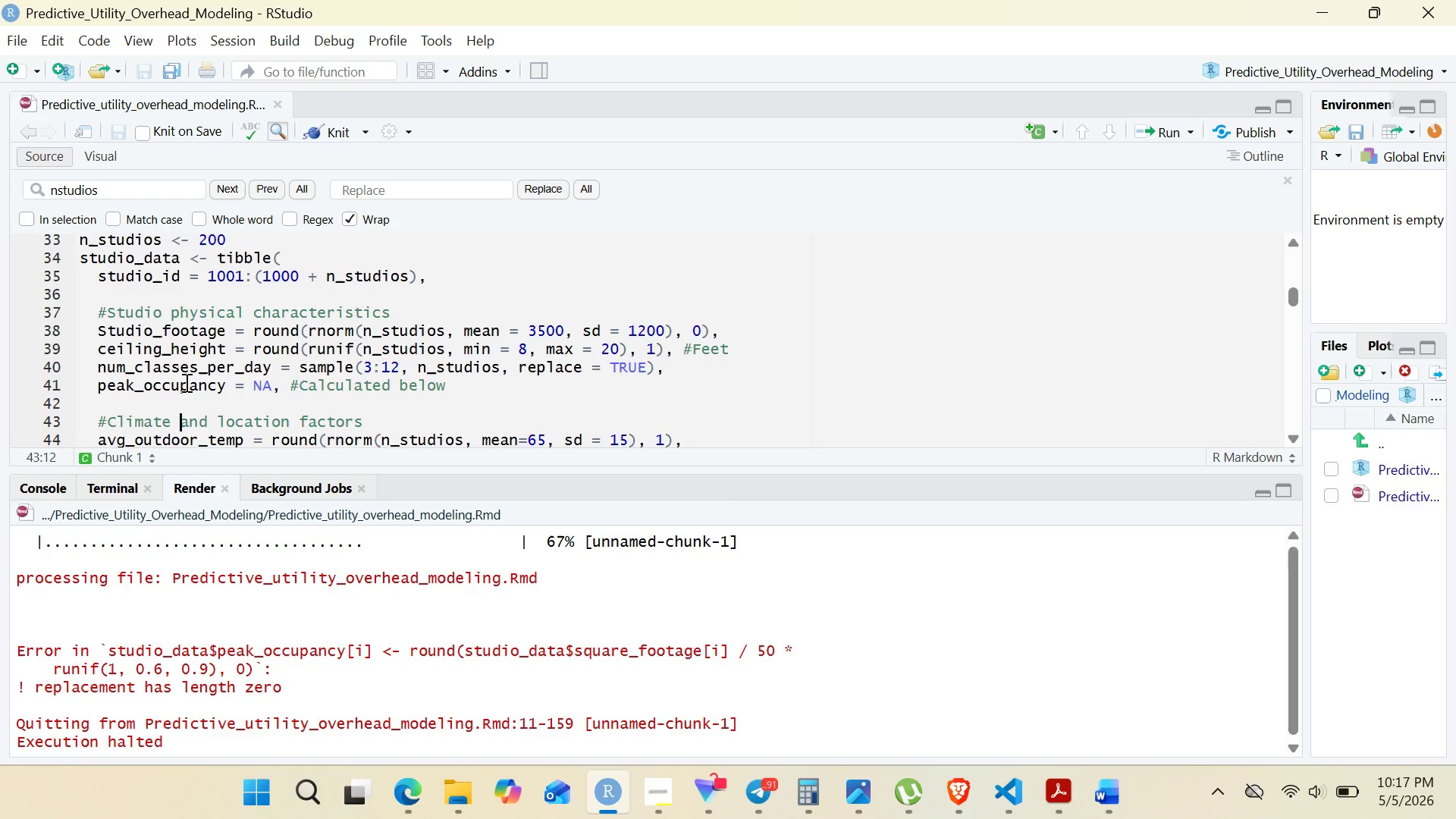 
double_click([185, 382])
 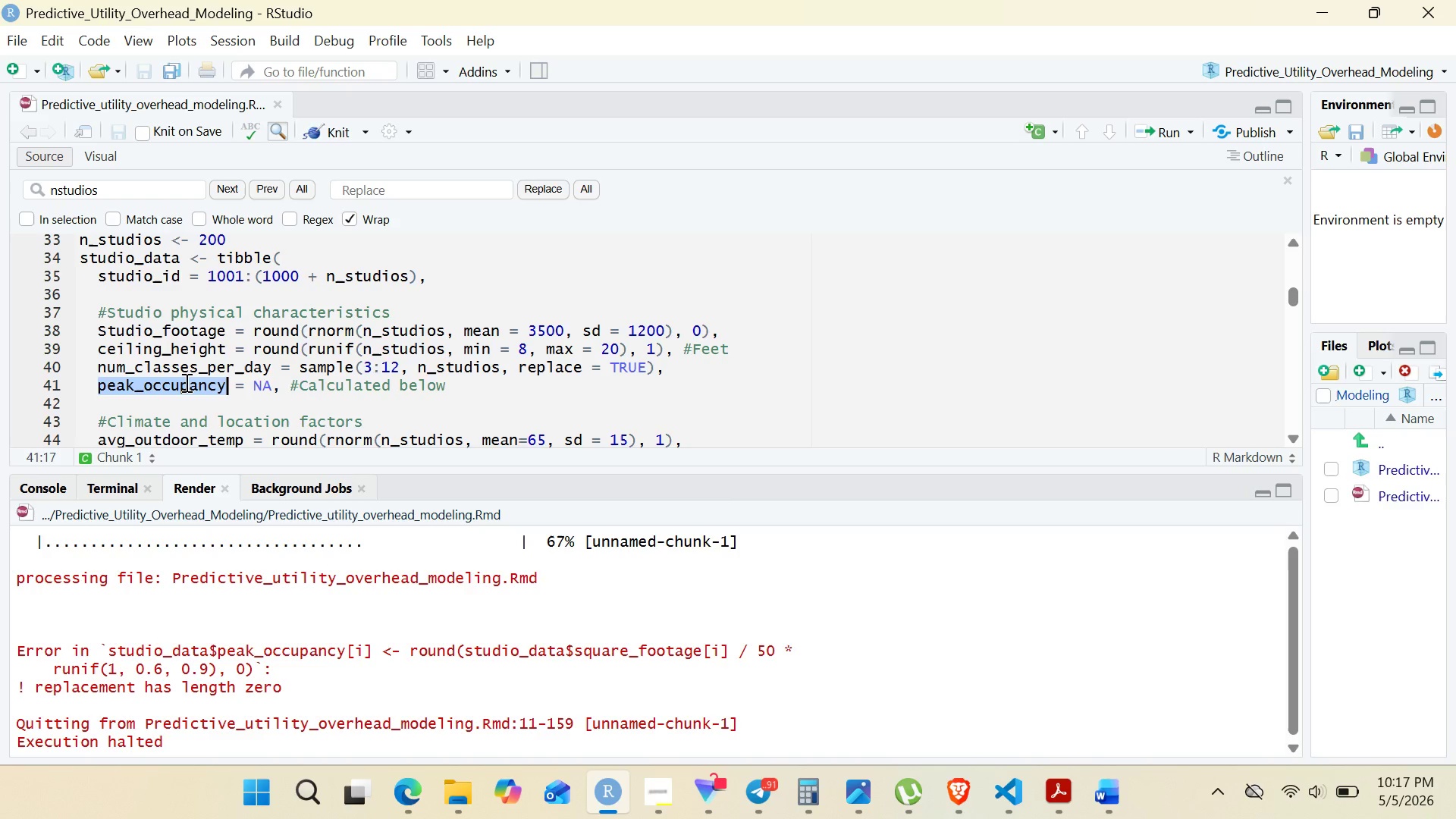 
key(Control+ControlLeft)
 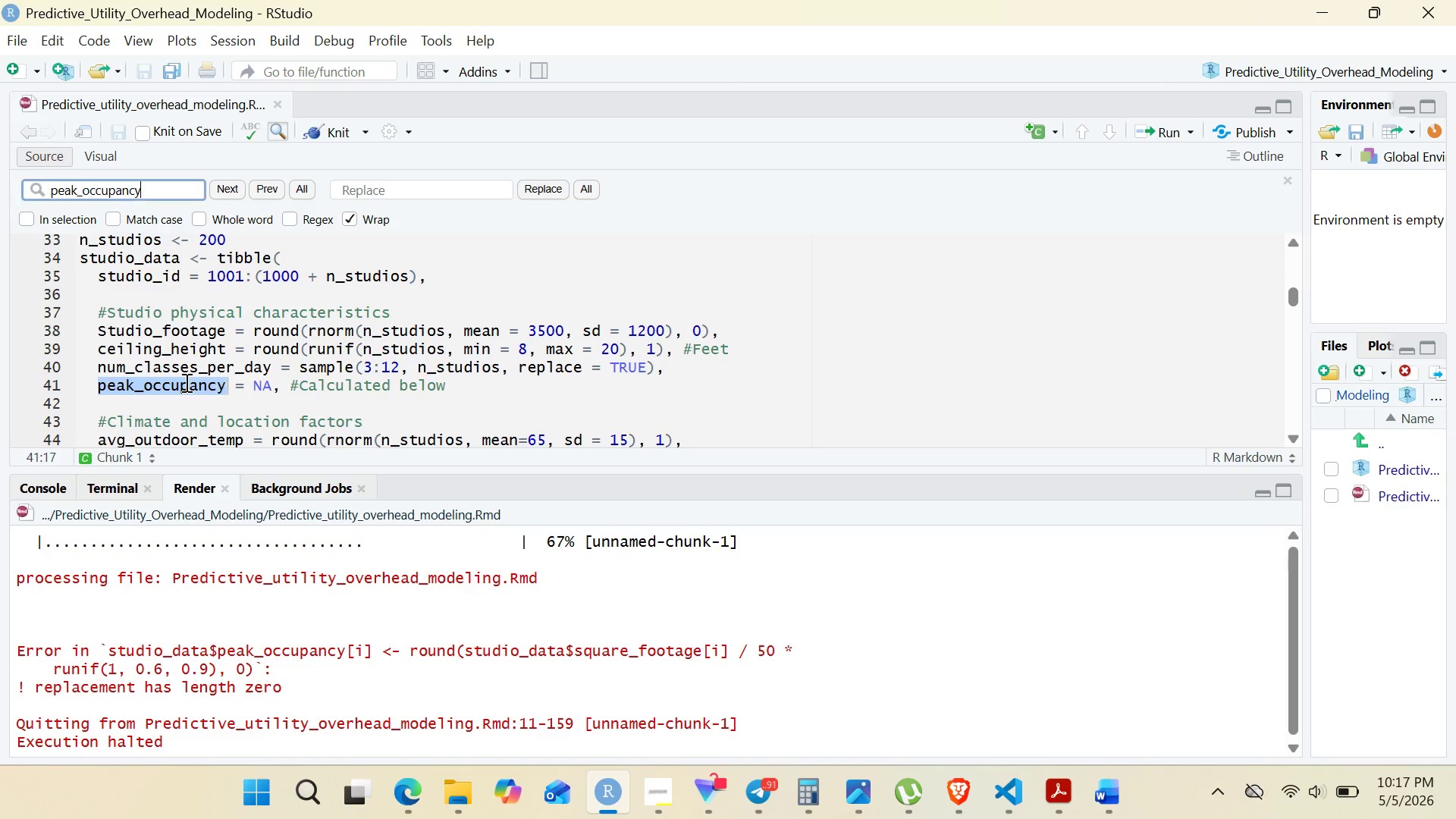 
key(Control+F)
 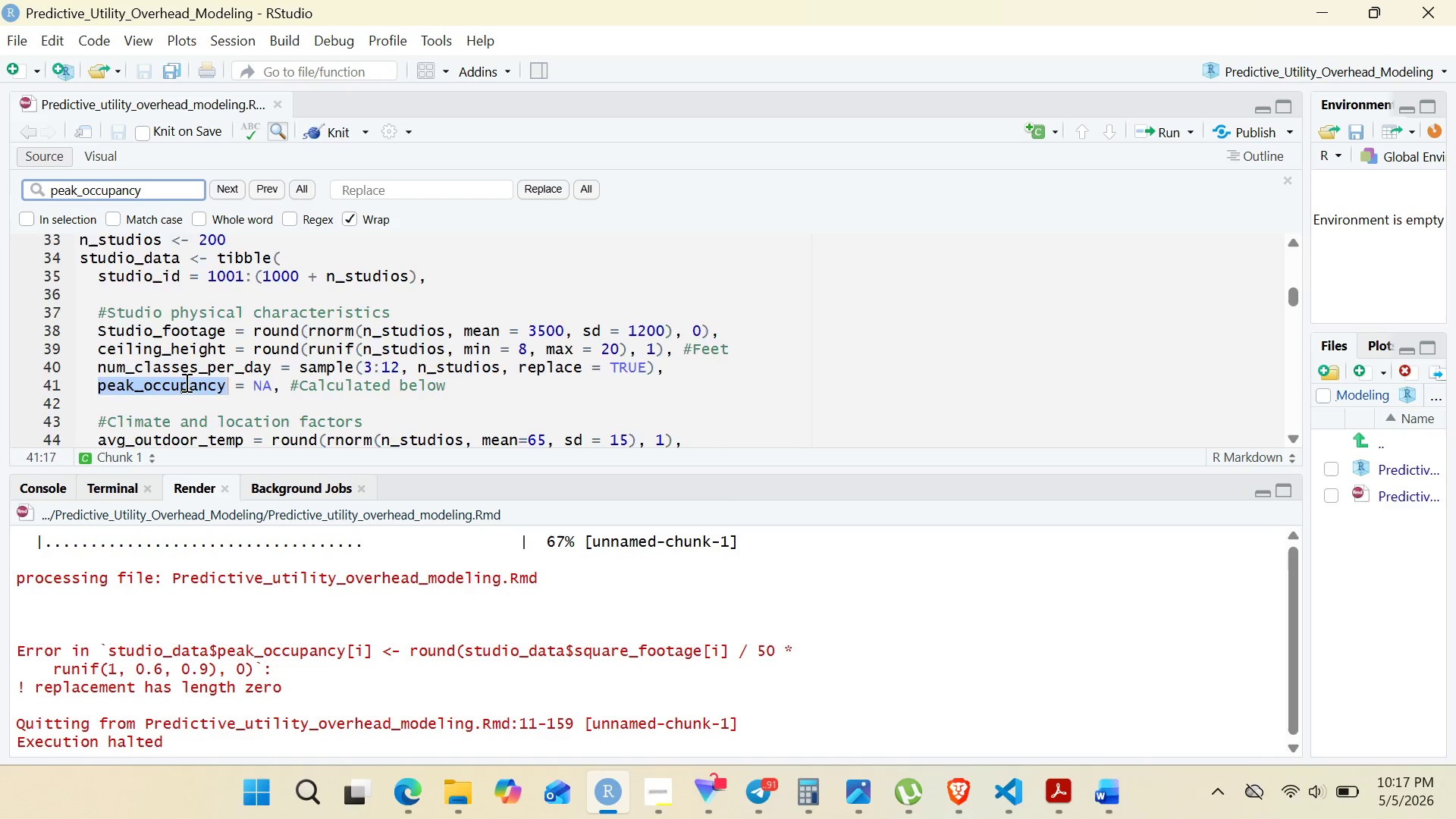 
key(Enter)
 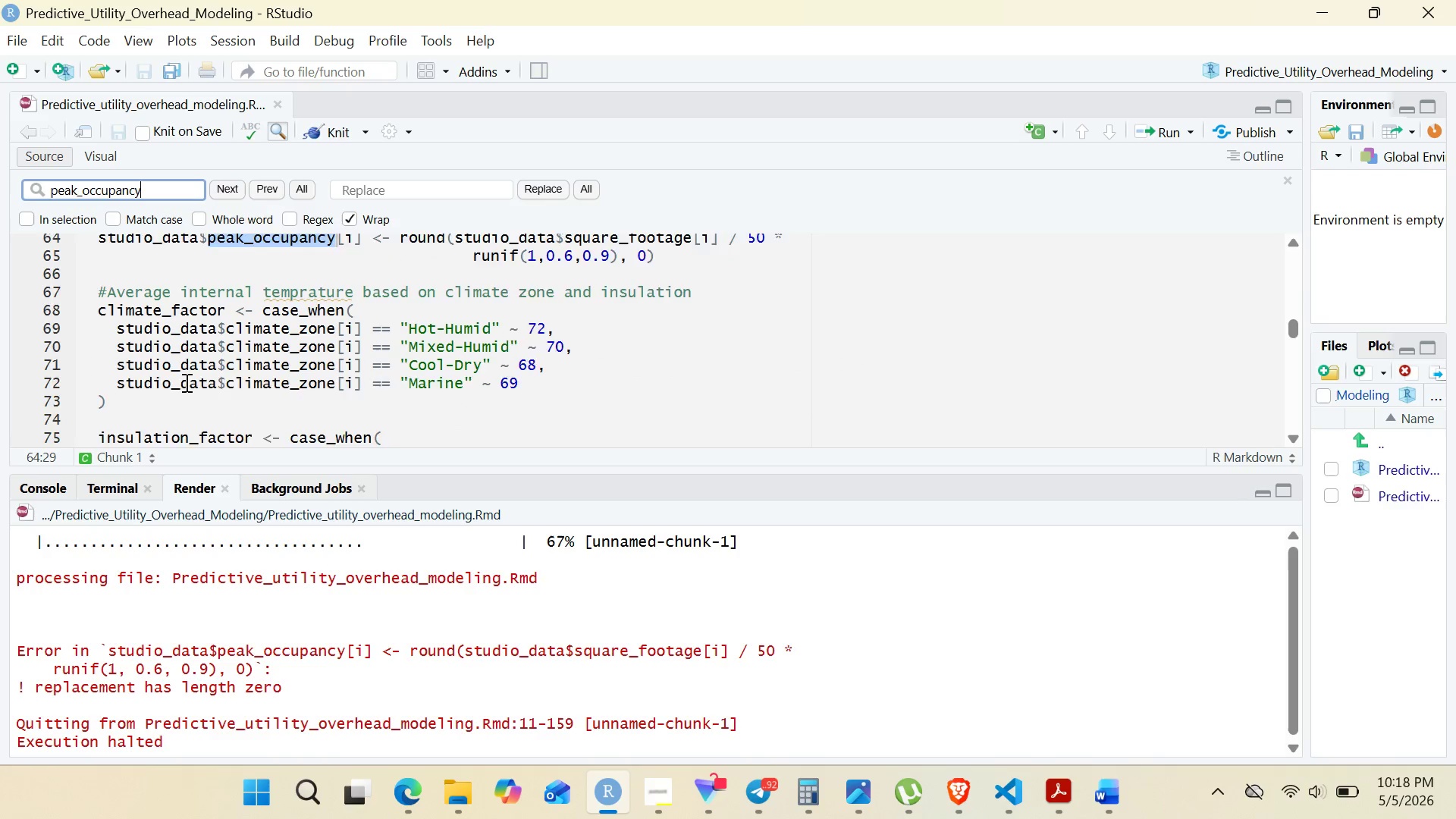 
wait(83.98)
 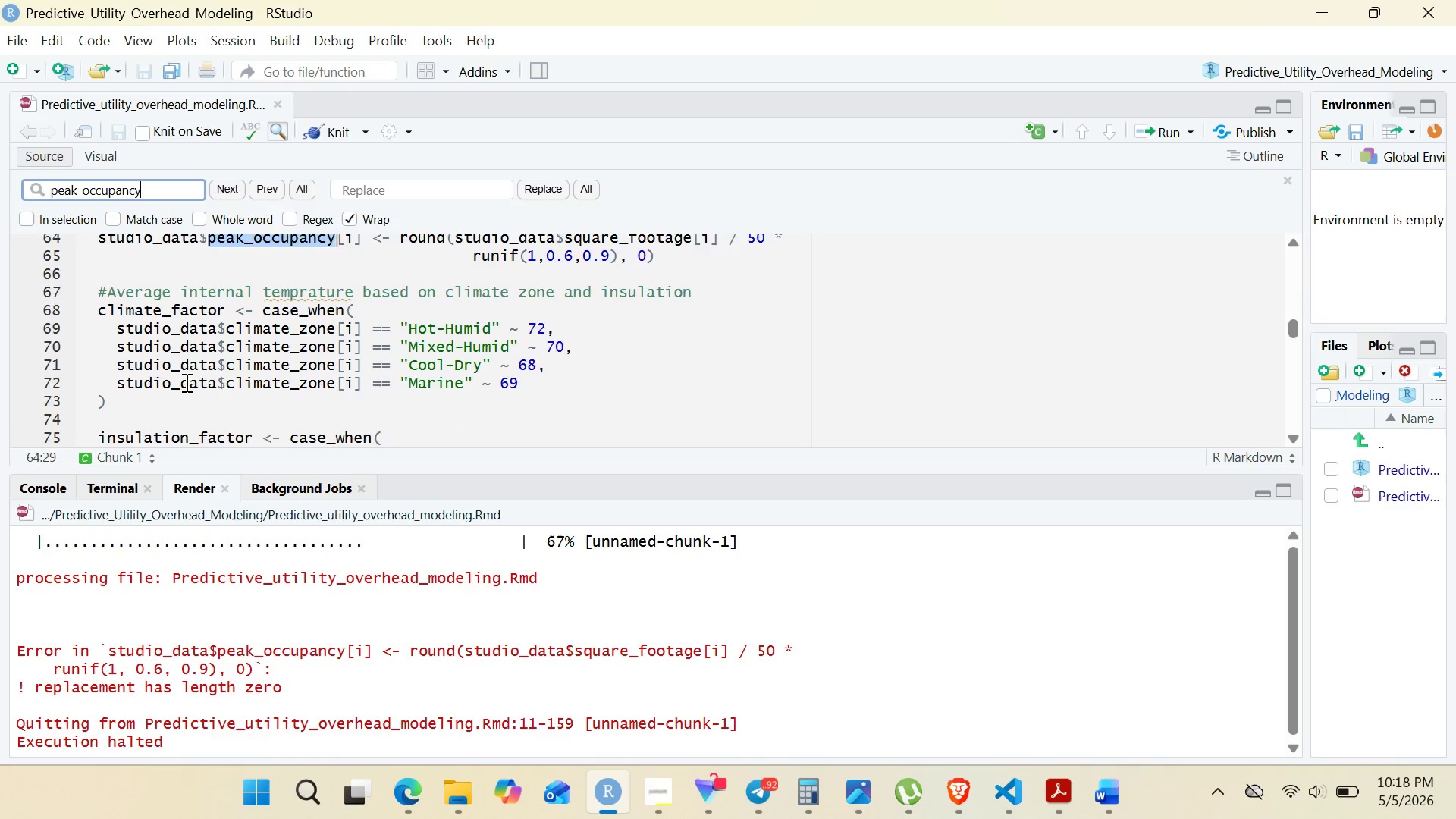 
double_click([413, 311])
 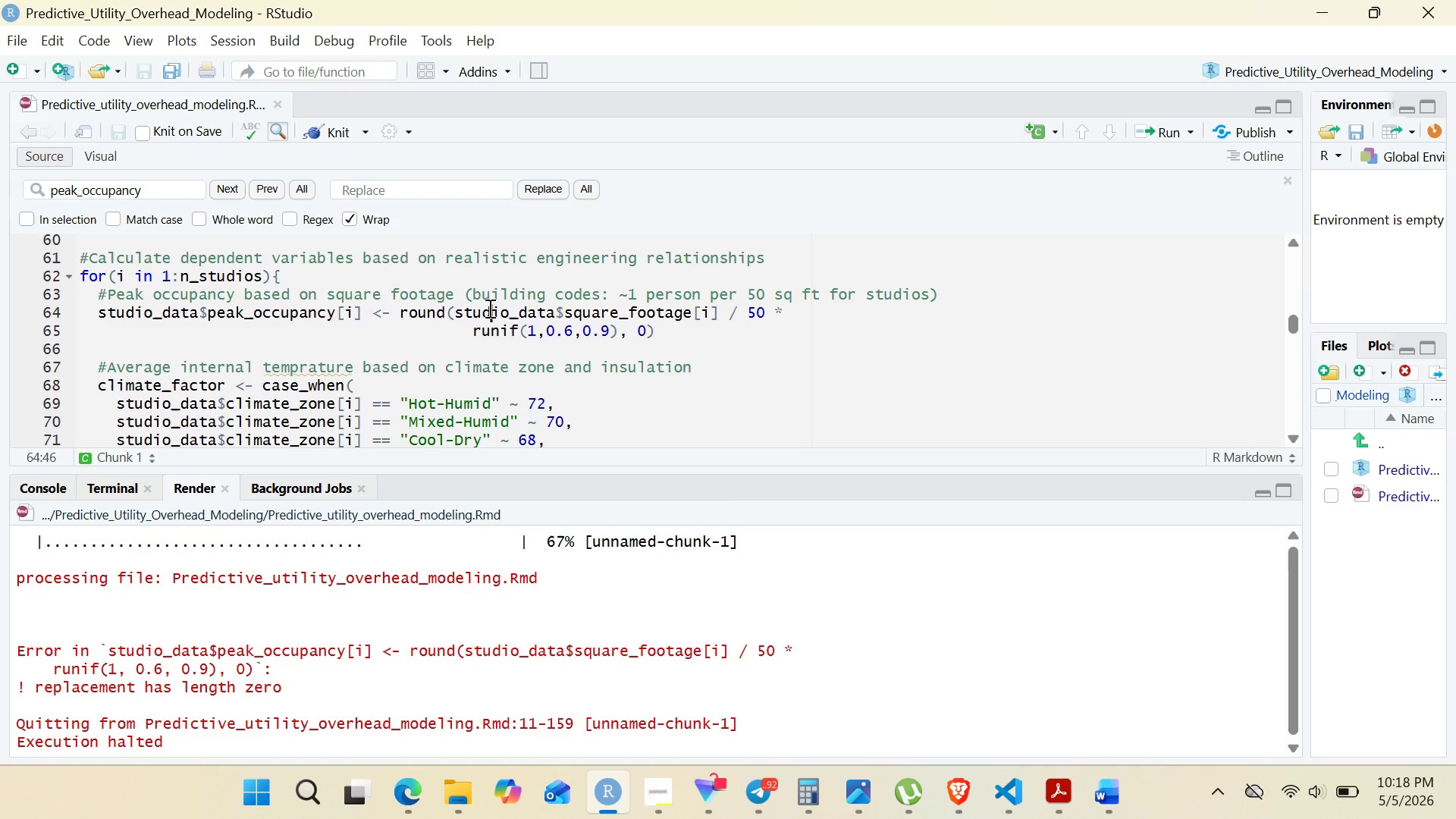 
double_click([488, 308])
 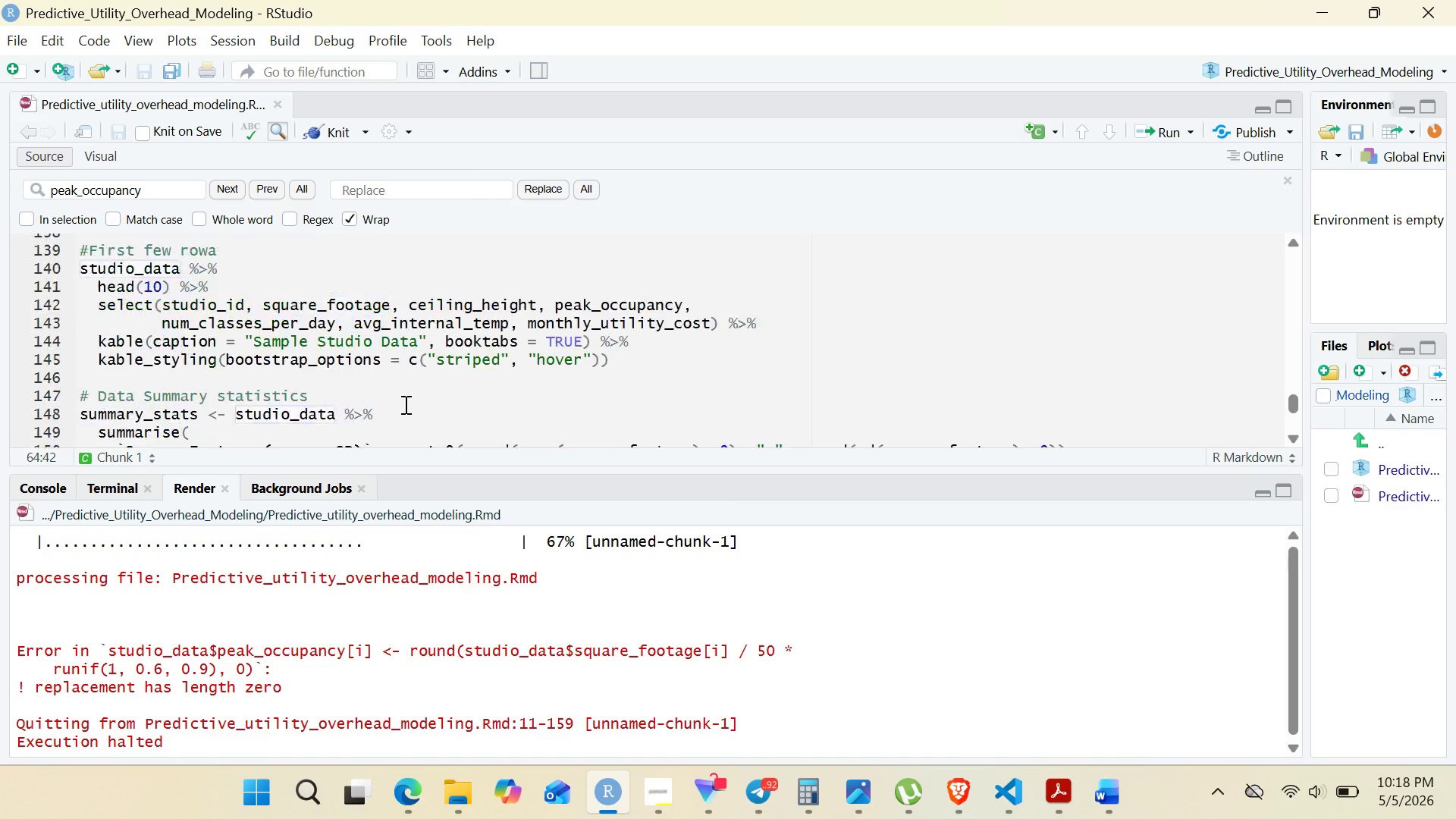 
wait(5.59)
 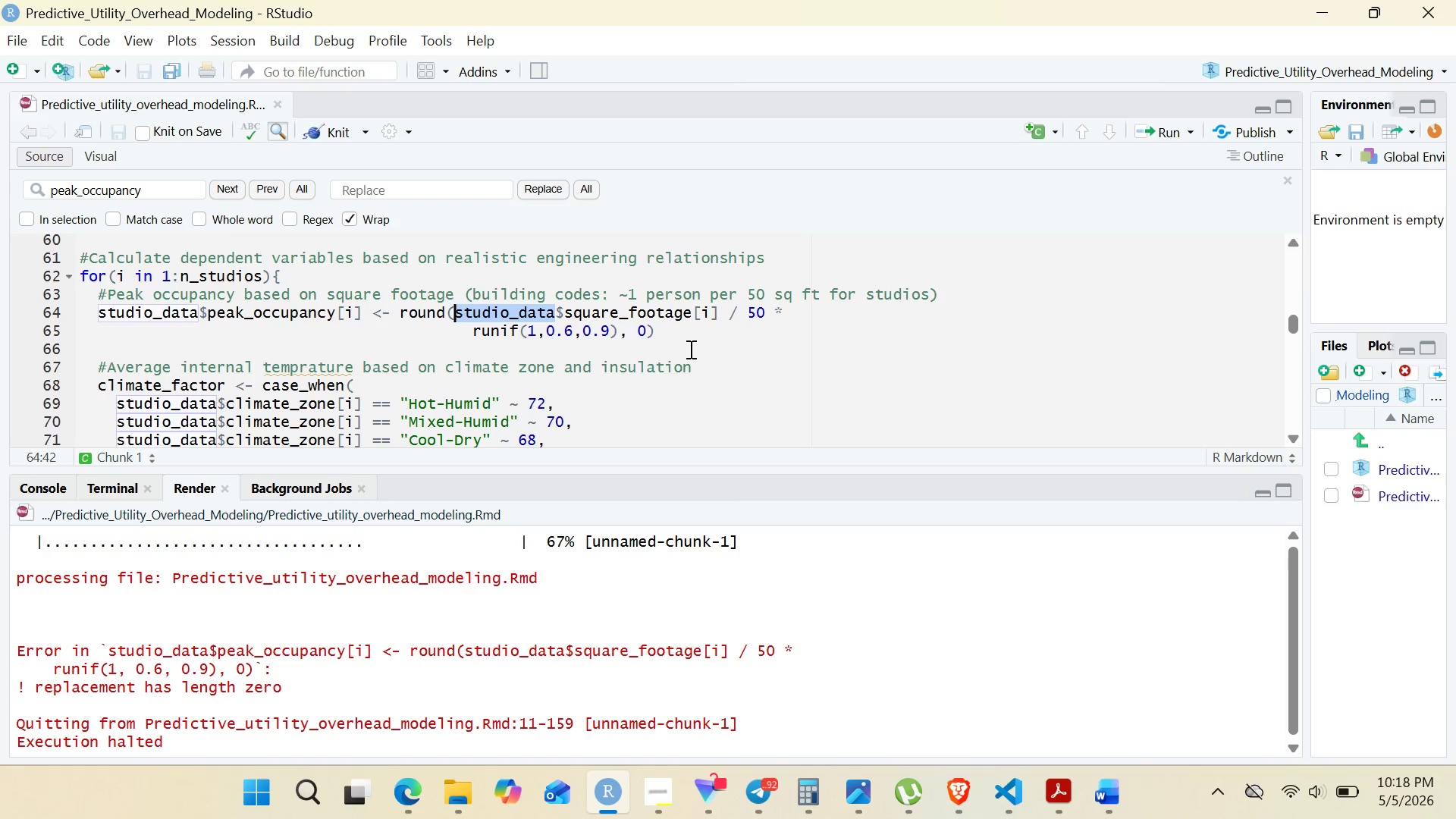 
left_click([381, 428])
 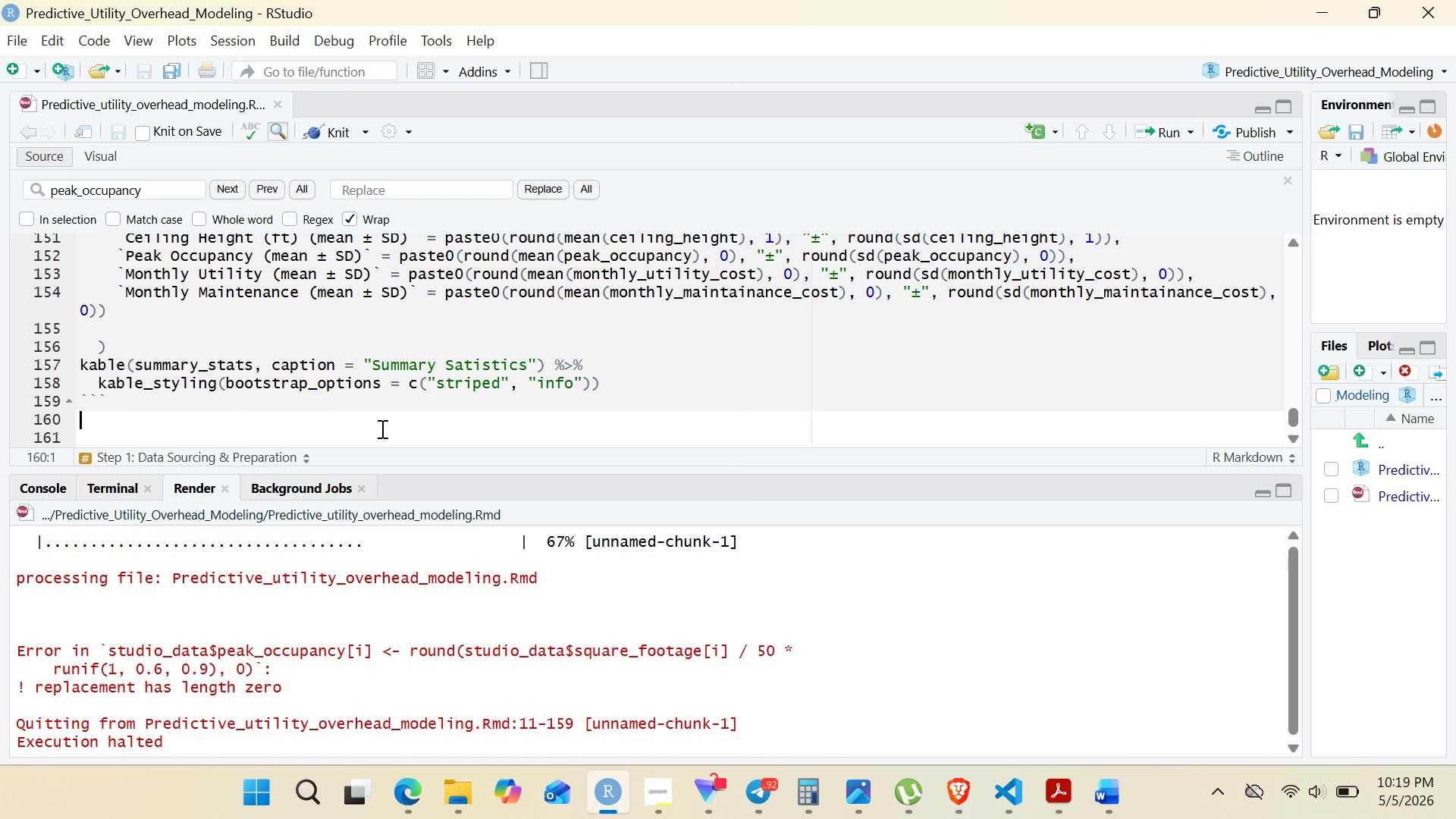 
key(Control+ControlLeft)
 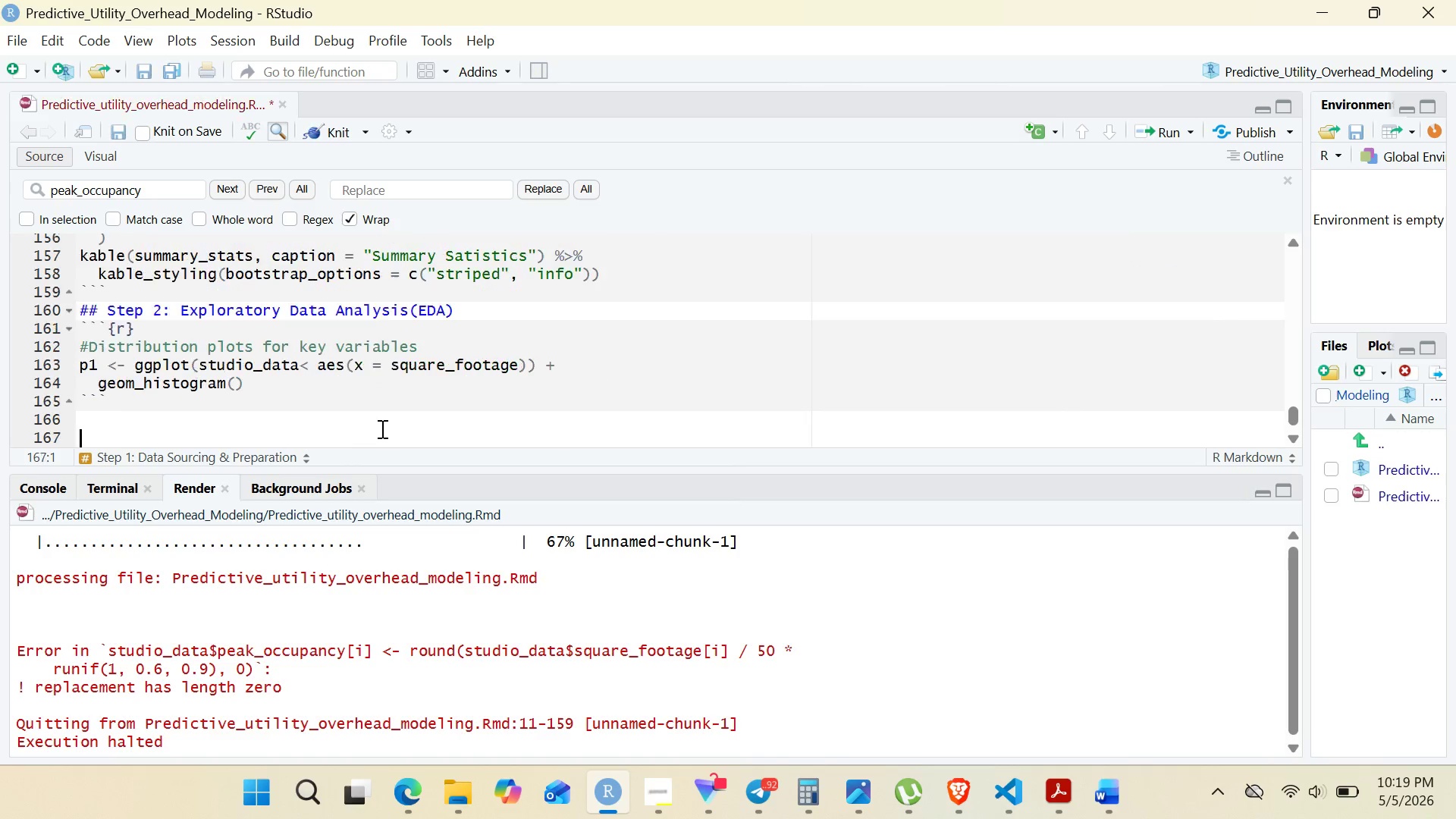 
key(Control+V)
 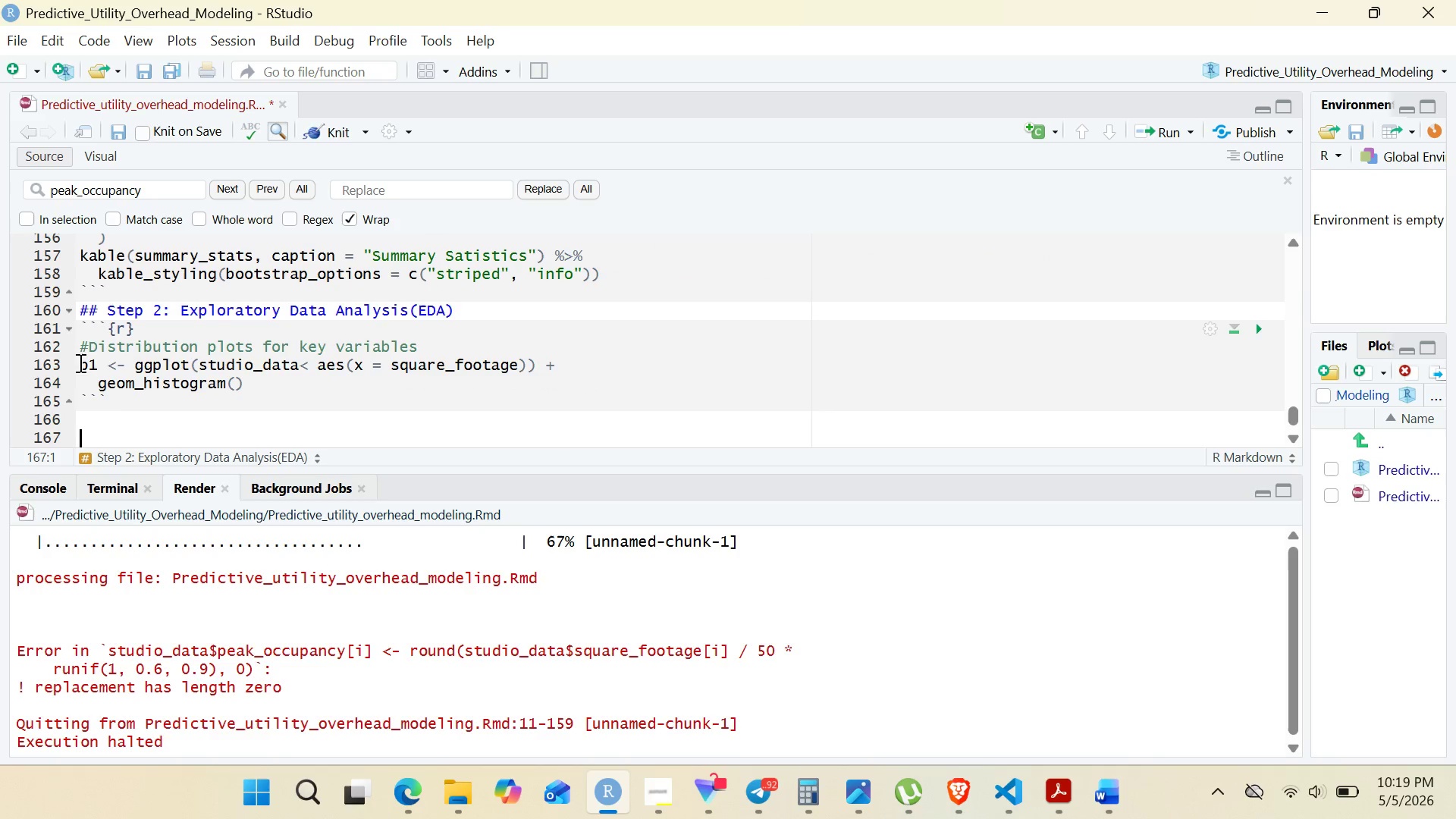 
left_click([80, 361])
 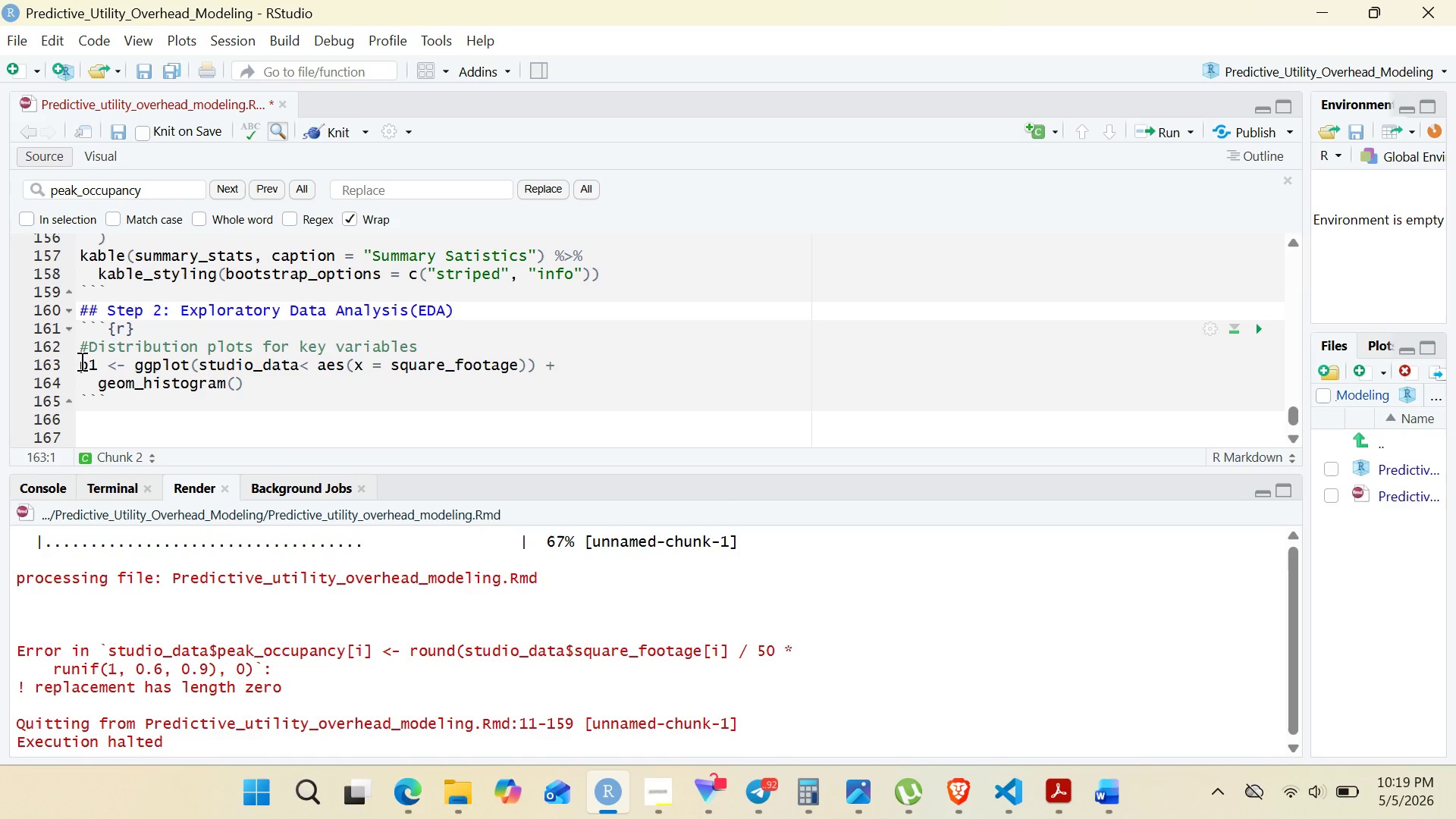 
key(Shift+3)
 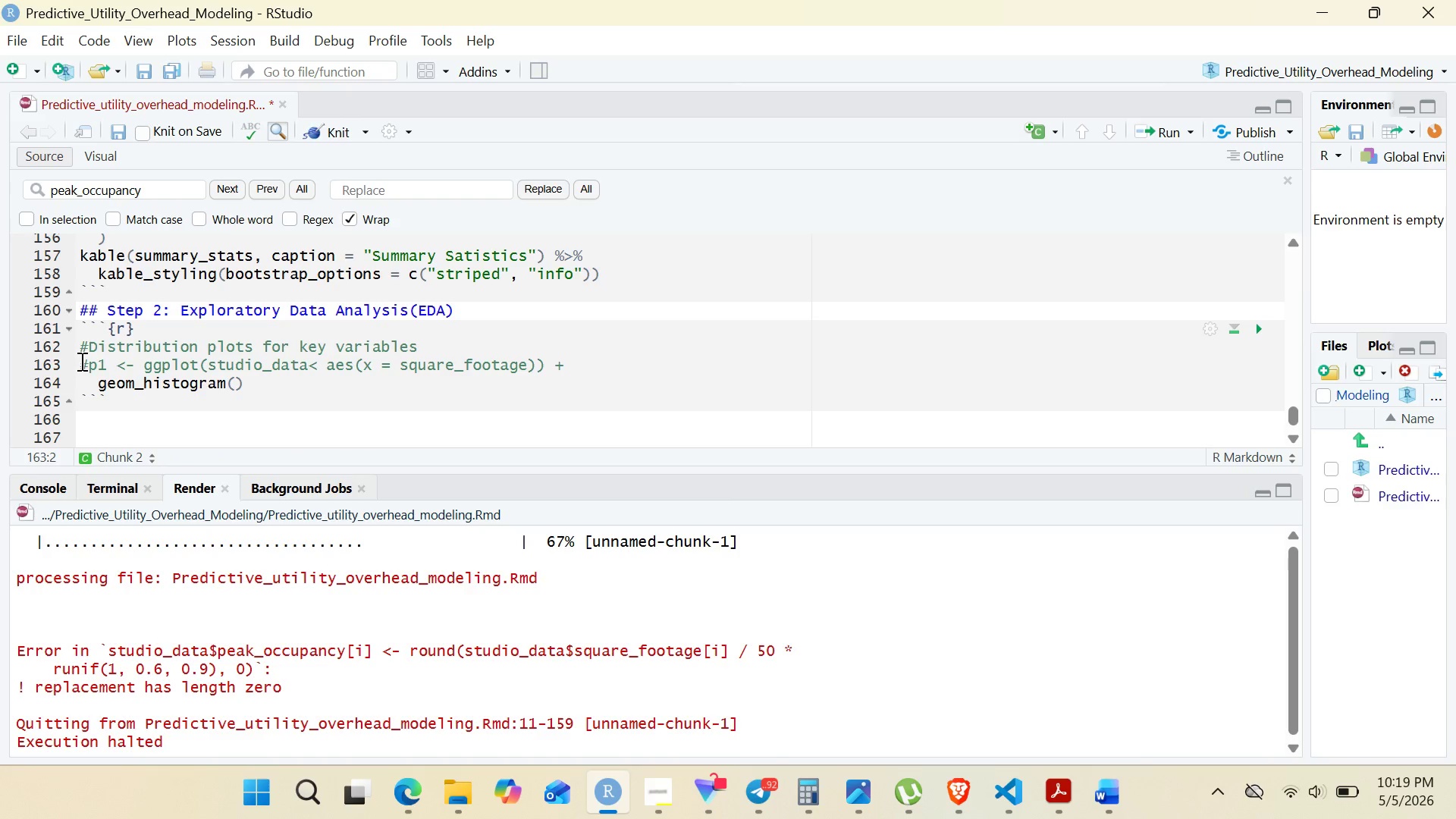 
key(ArrowDown)
 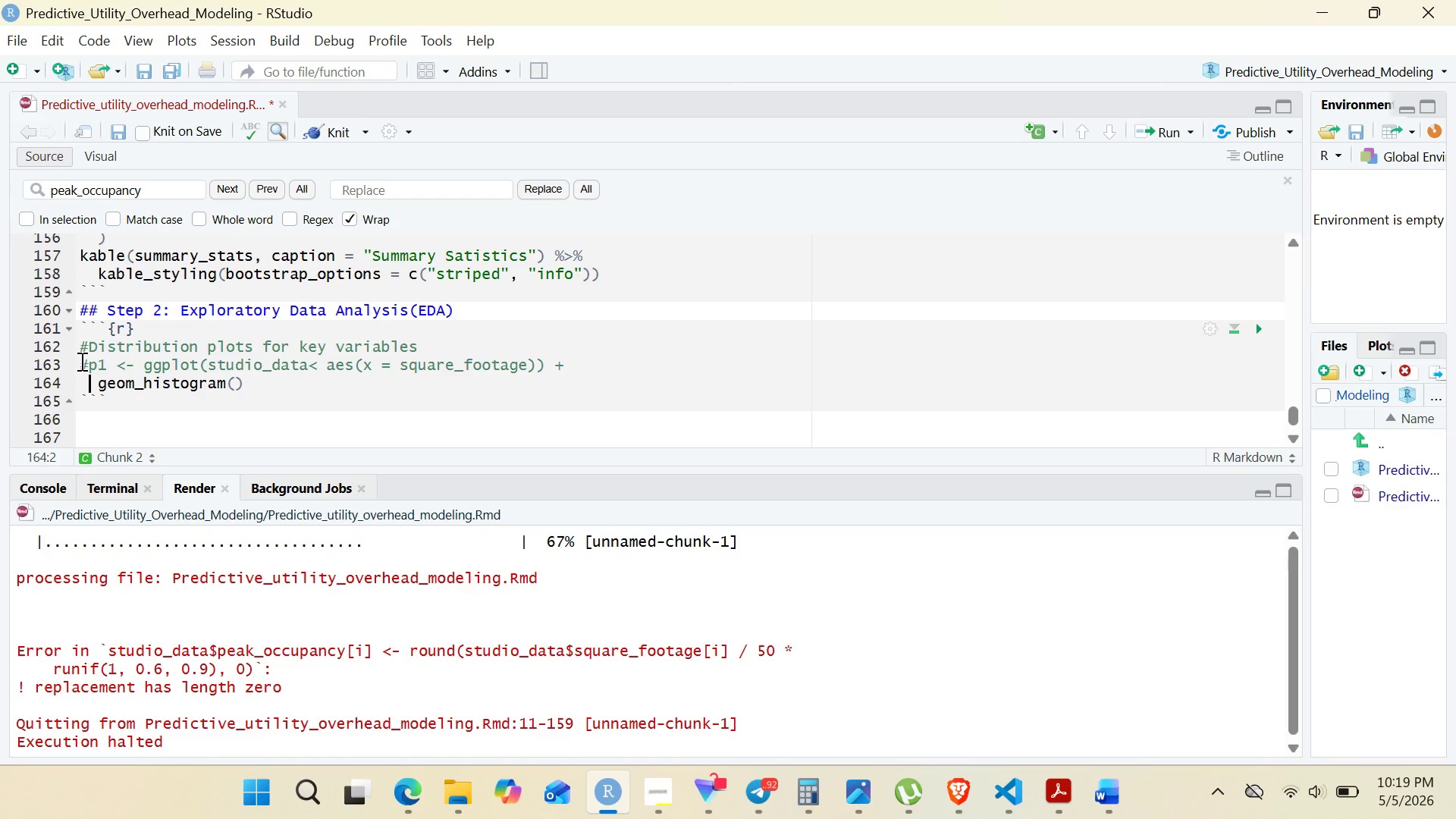 
key(Shift+3)
 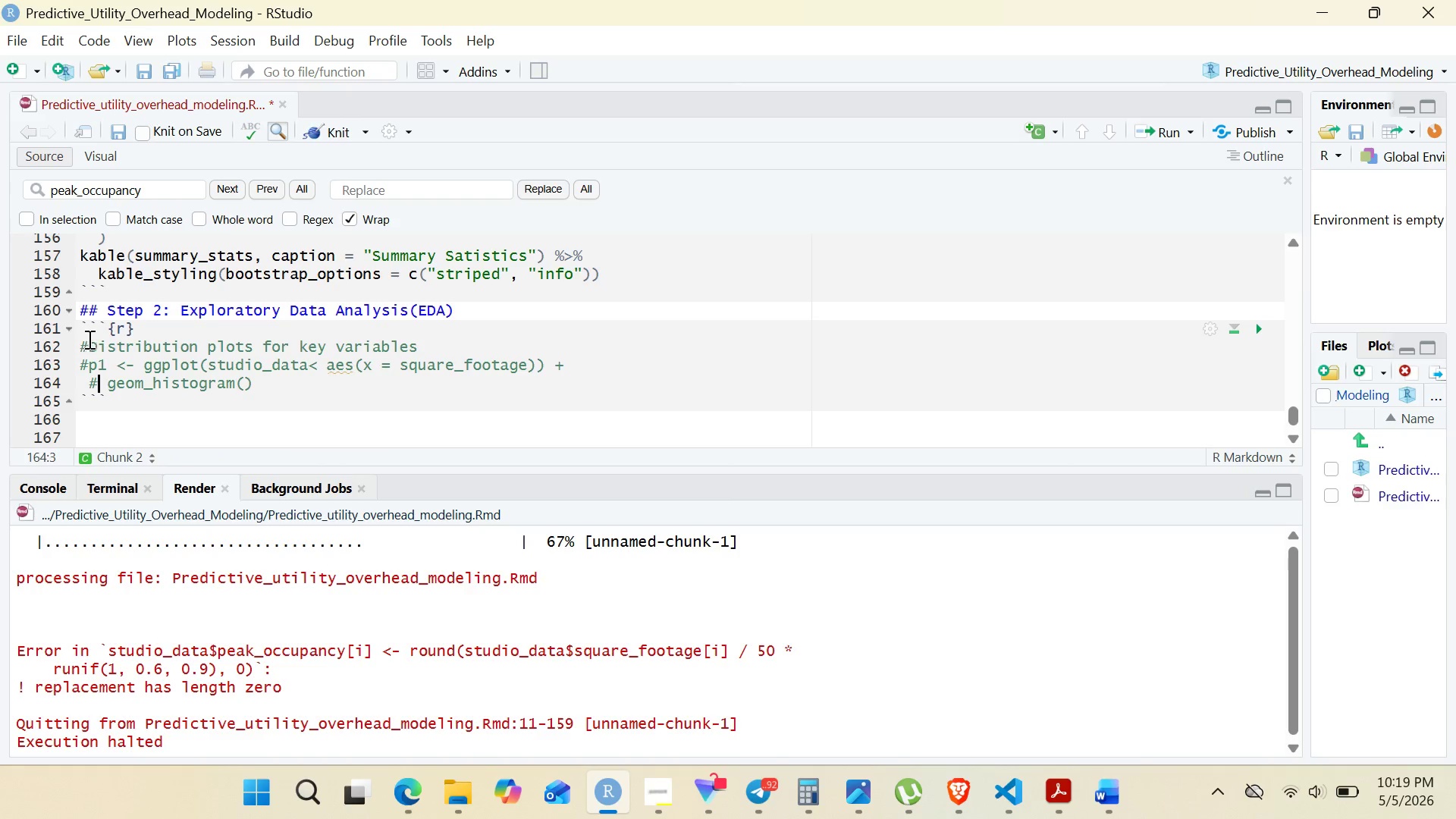 
left_click([108, 346])
 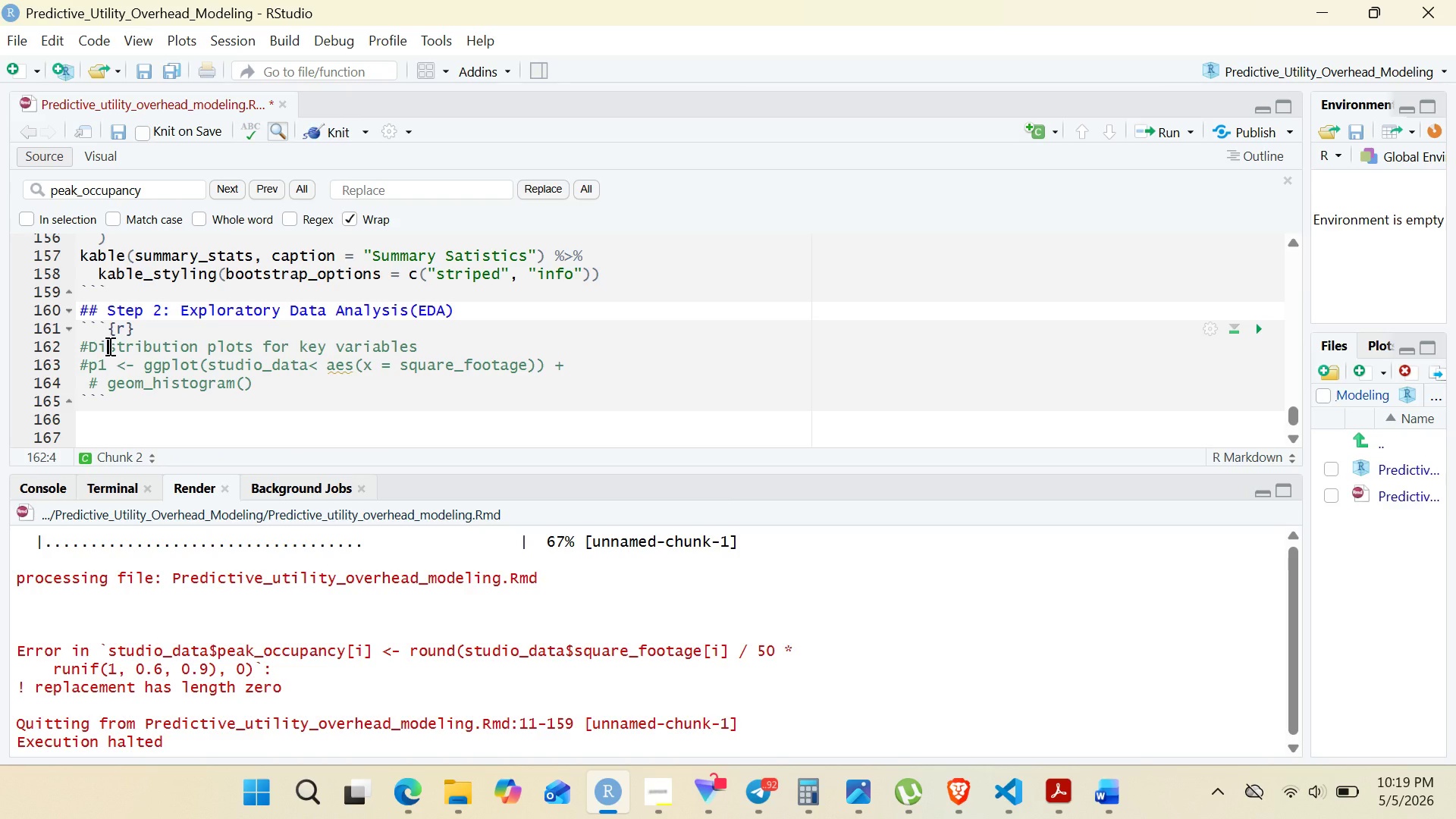 
key(Control+ControlLeft)
 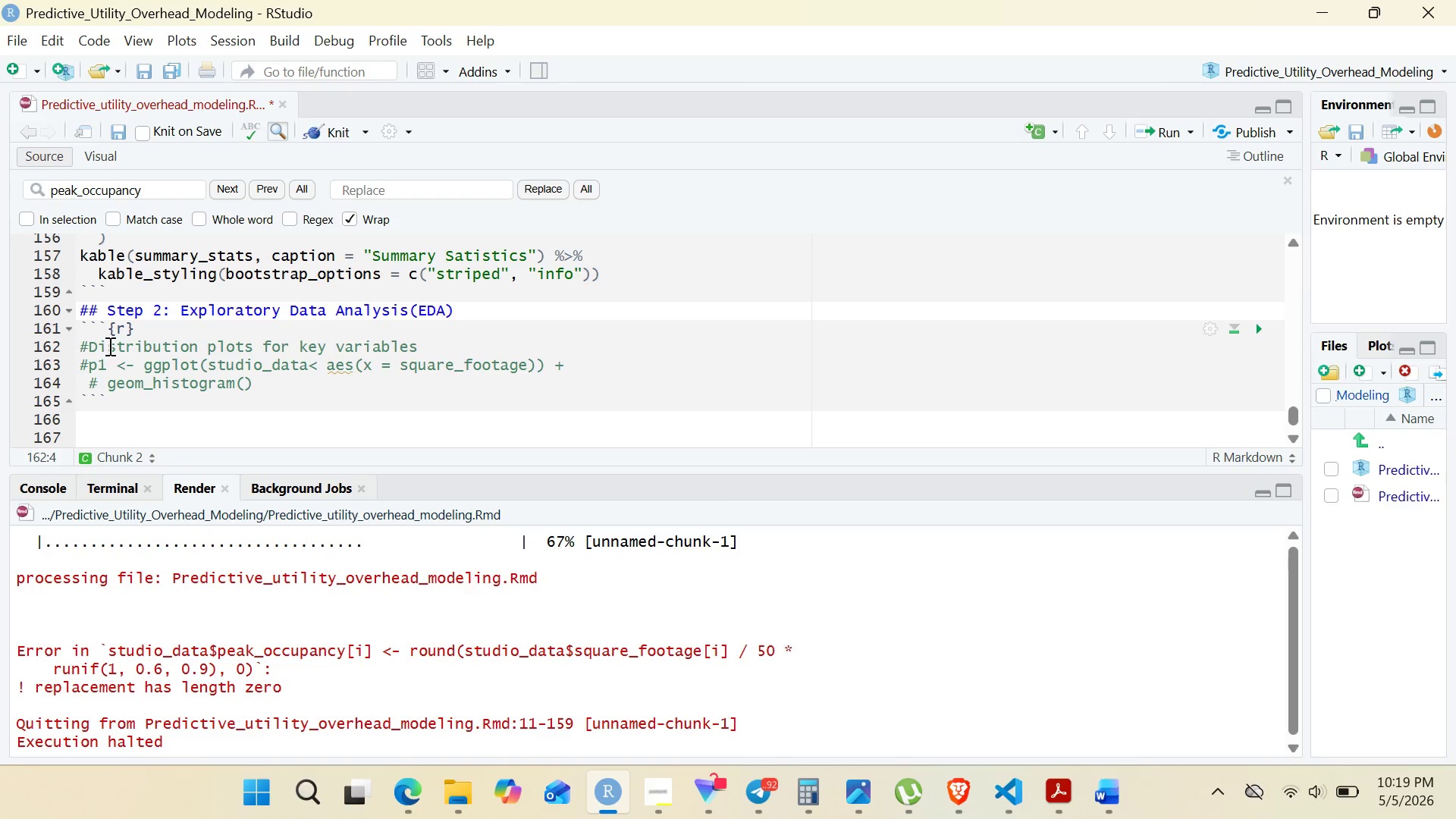 
key(Control+S)
 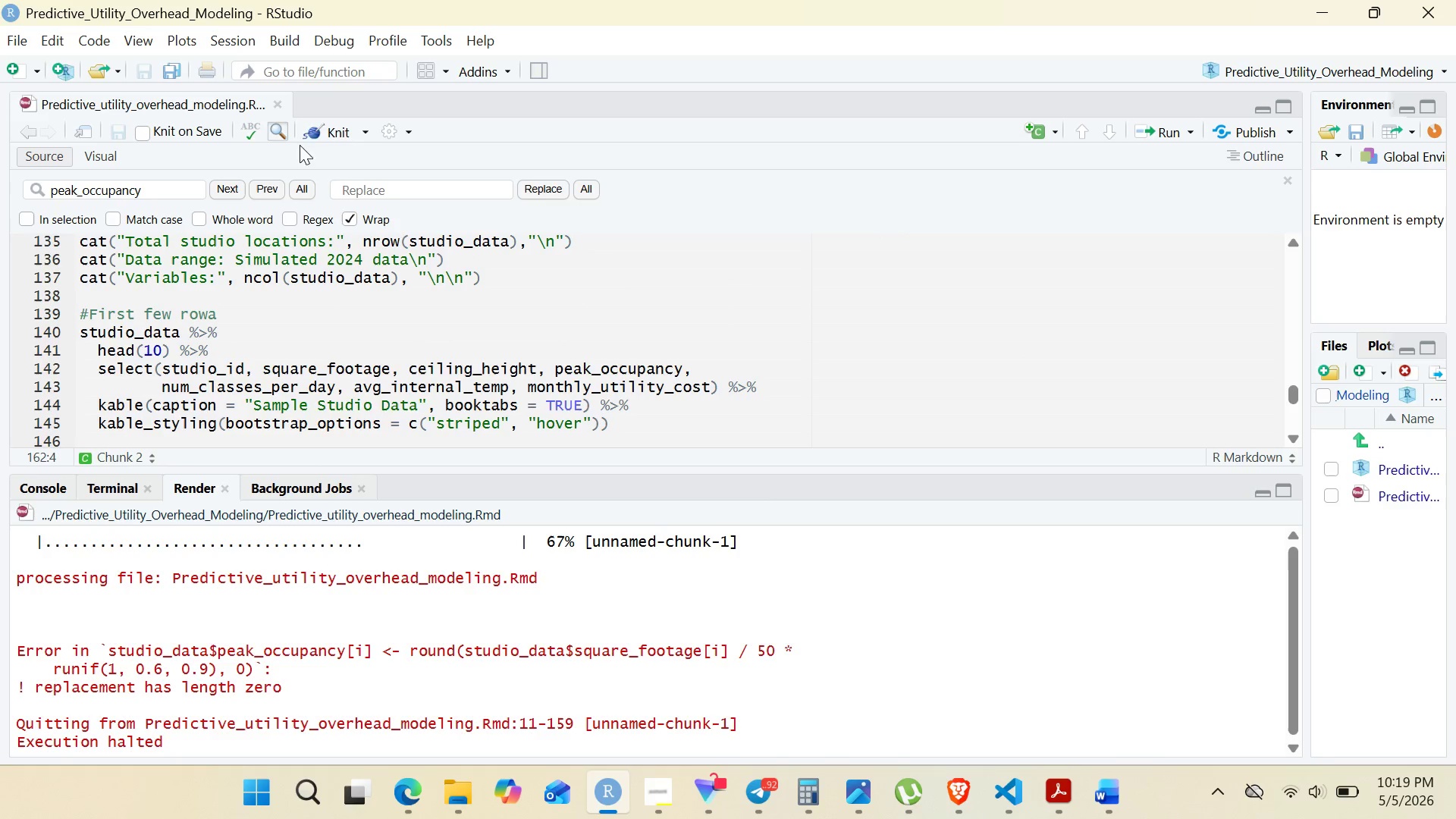 
left_click([318, 139])
 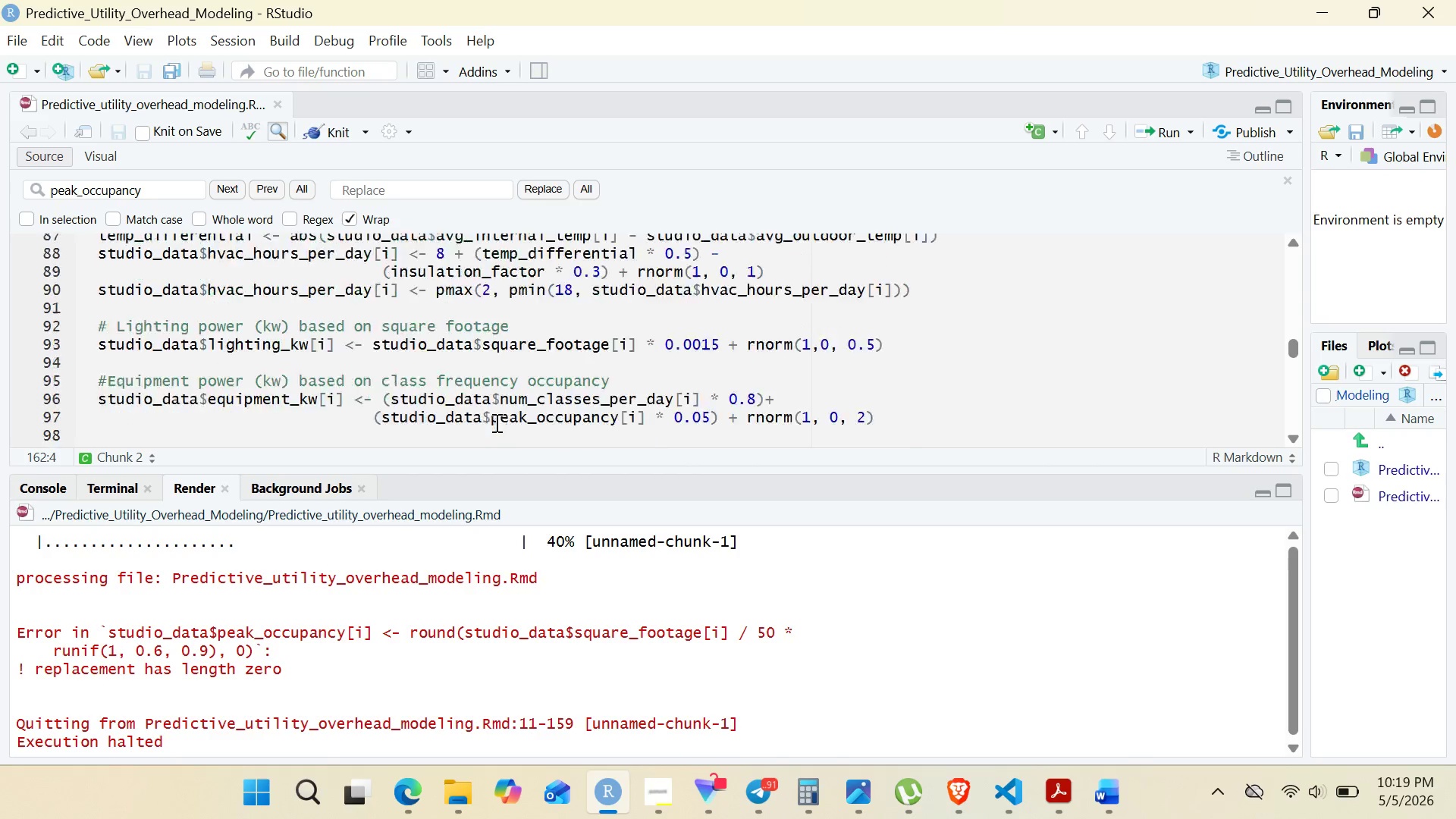 
wait(40.77)
 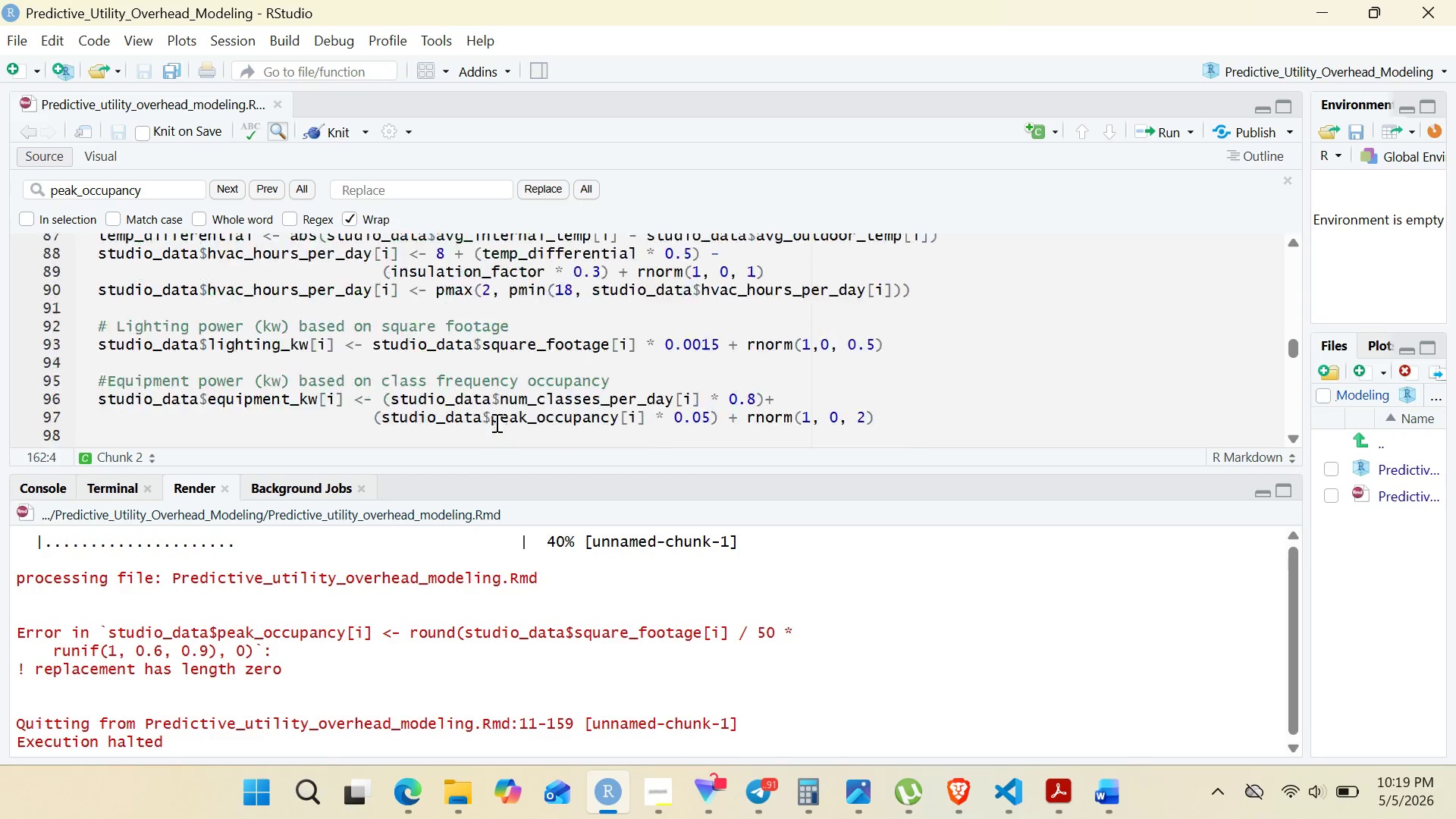 
left_click([548, 371])
 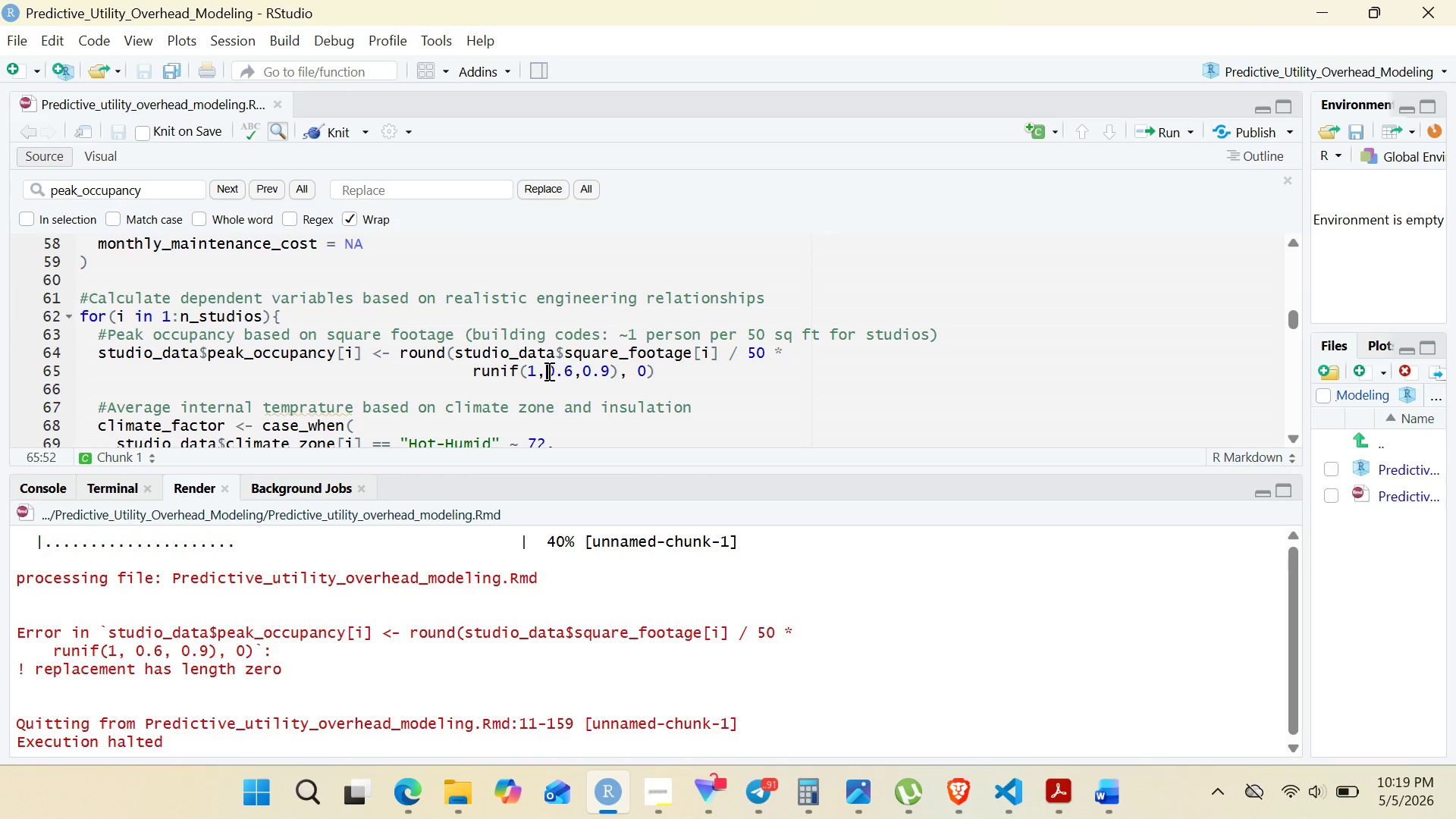 
key(Space)
 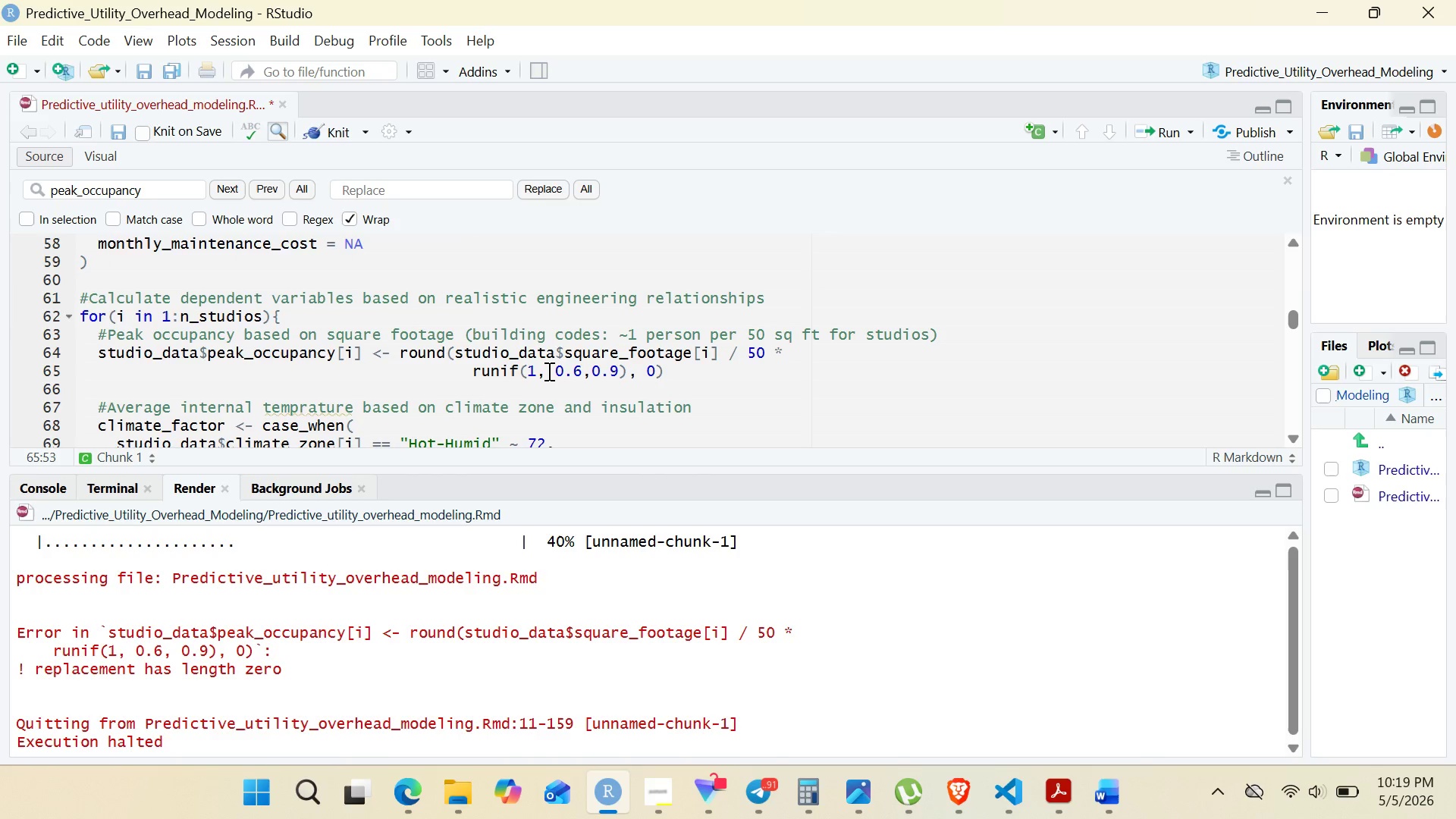 
key(ArrowRight)
 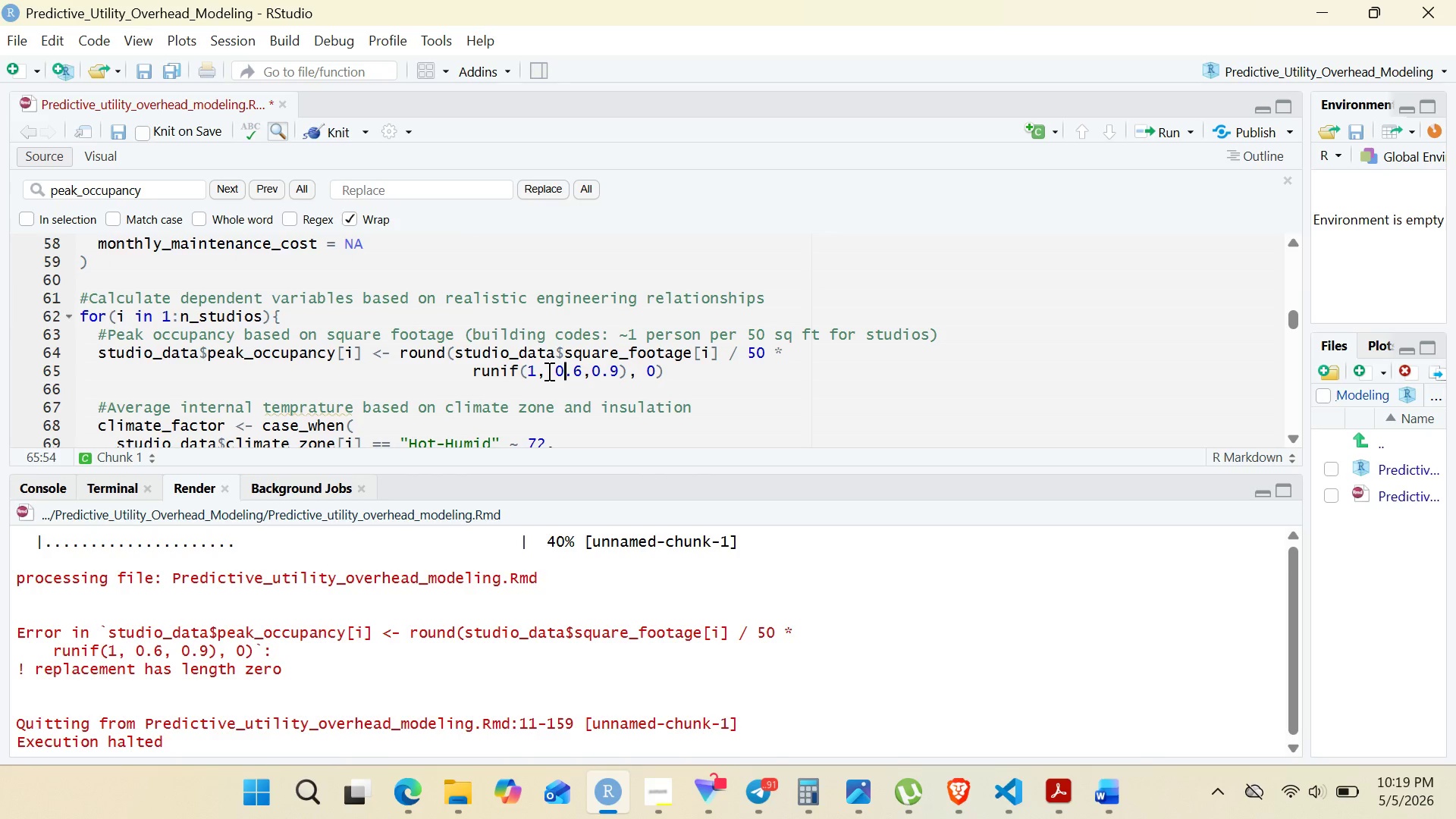 
key(ArrowRight)
 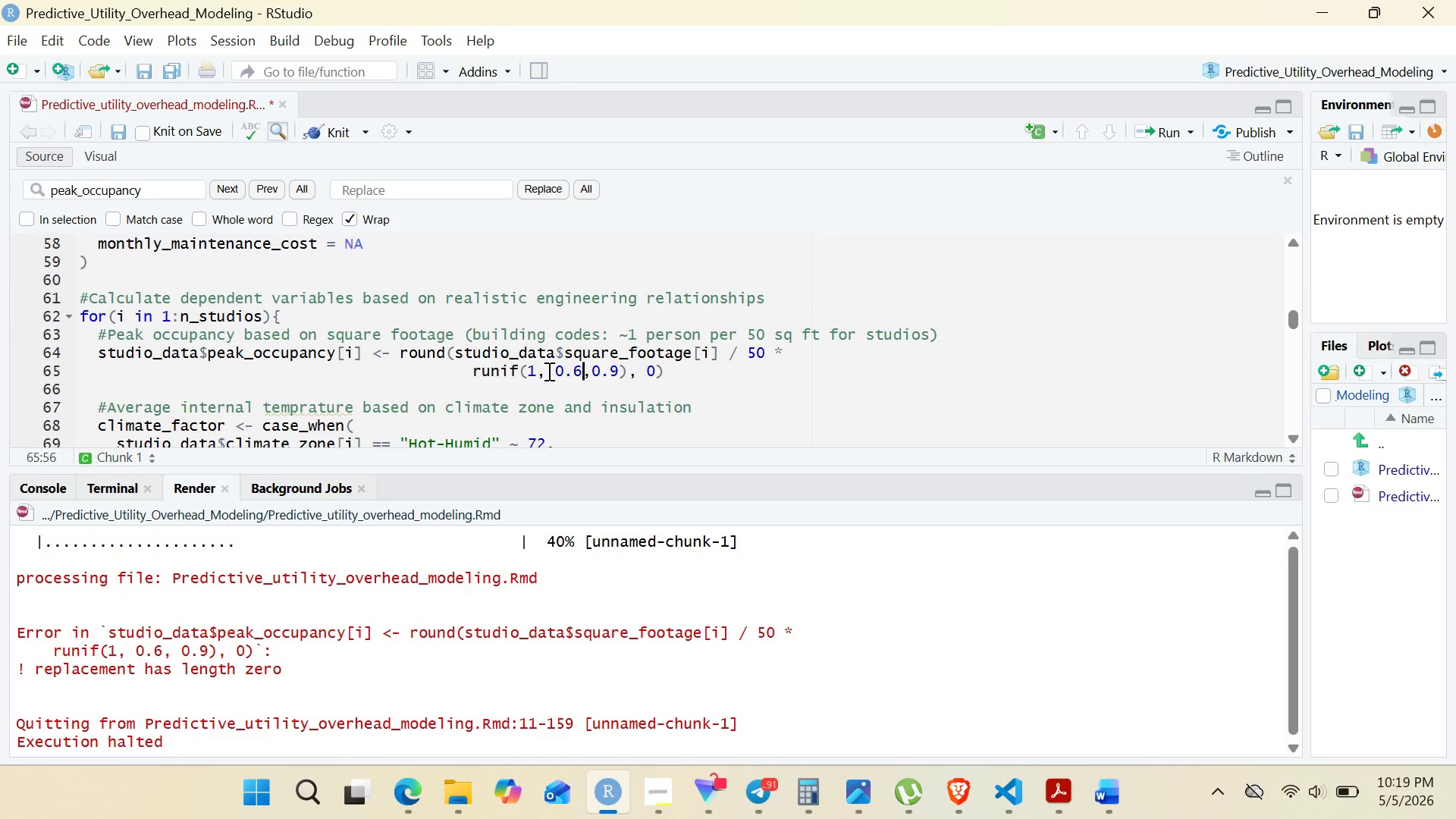 
key(ArrowRight)
 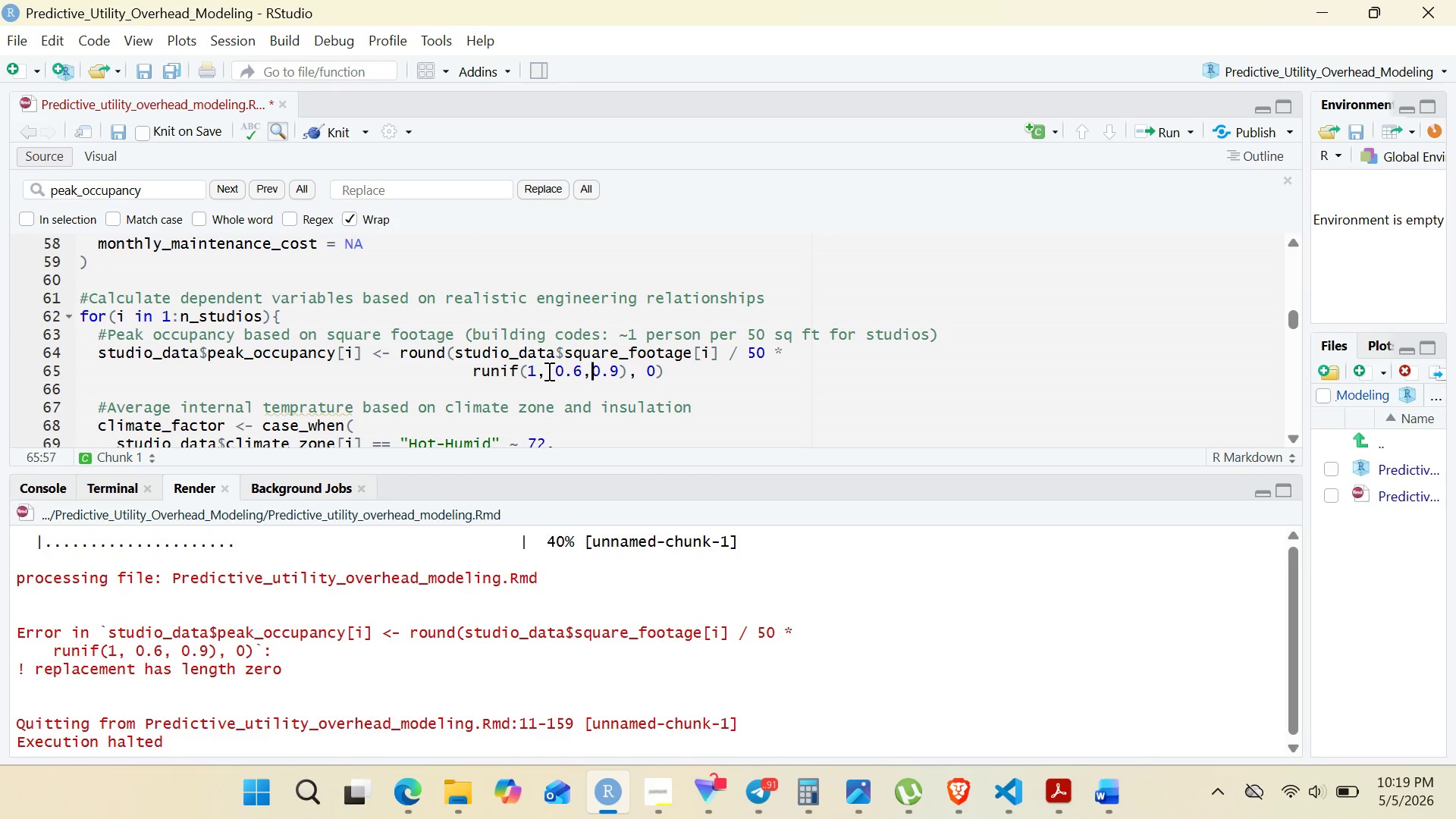 
key(ArrowRight)
 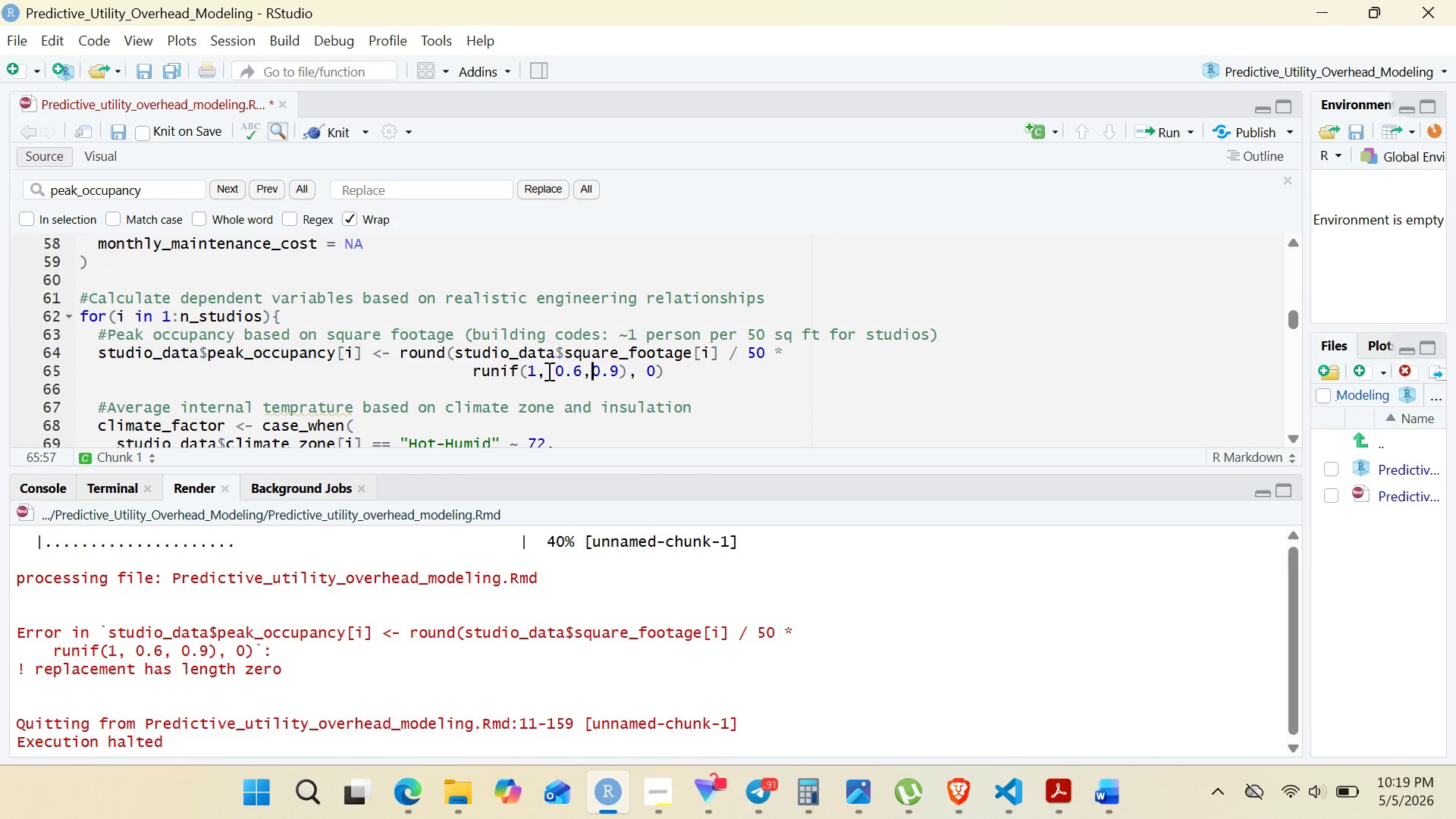 
key(Space)
 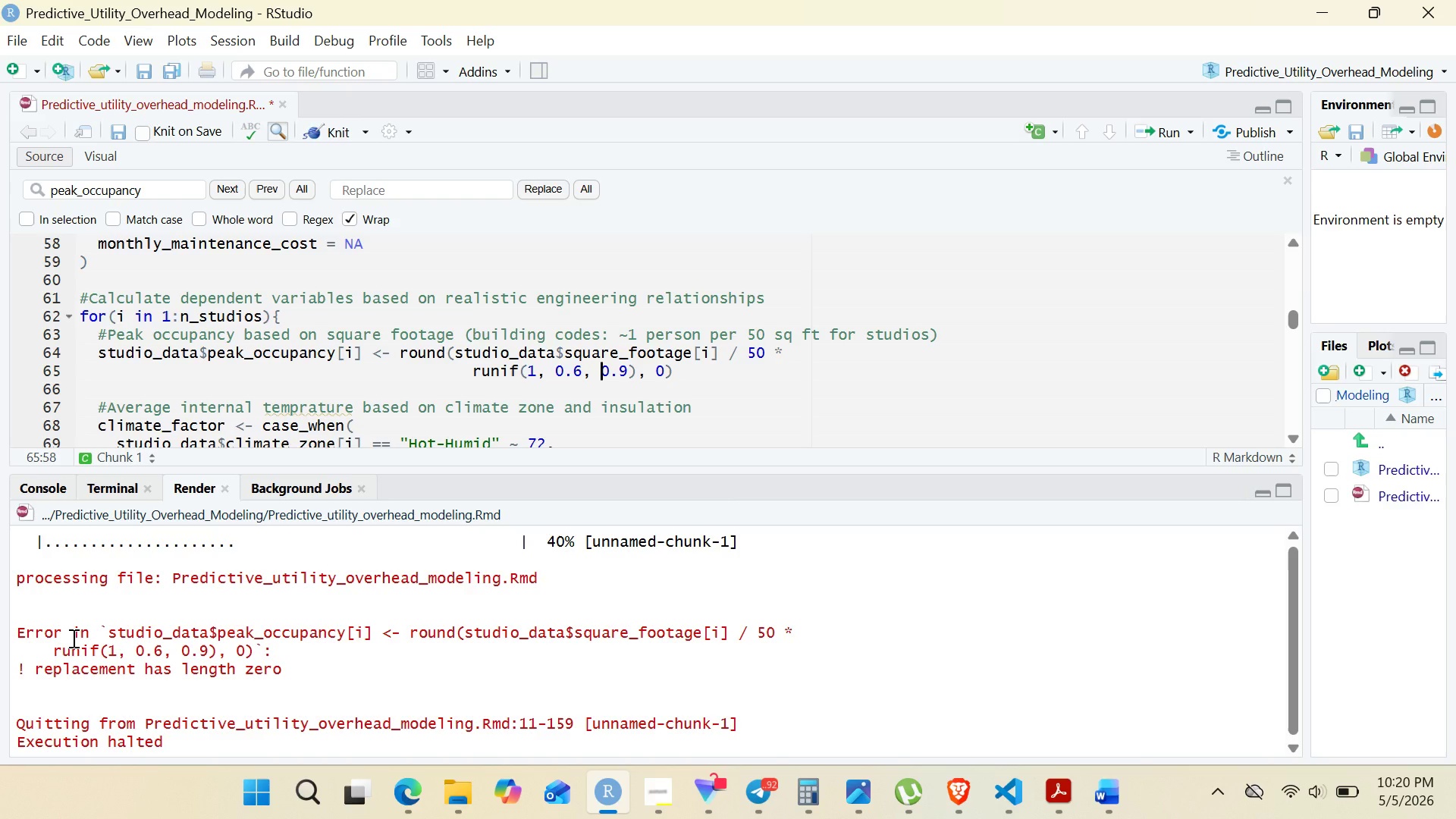 
wait(15.17)
 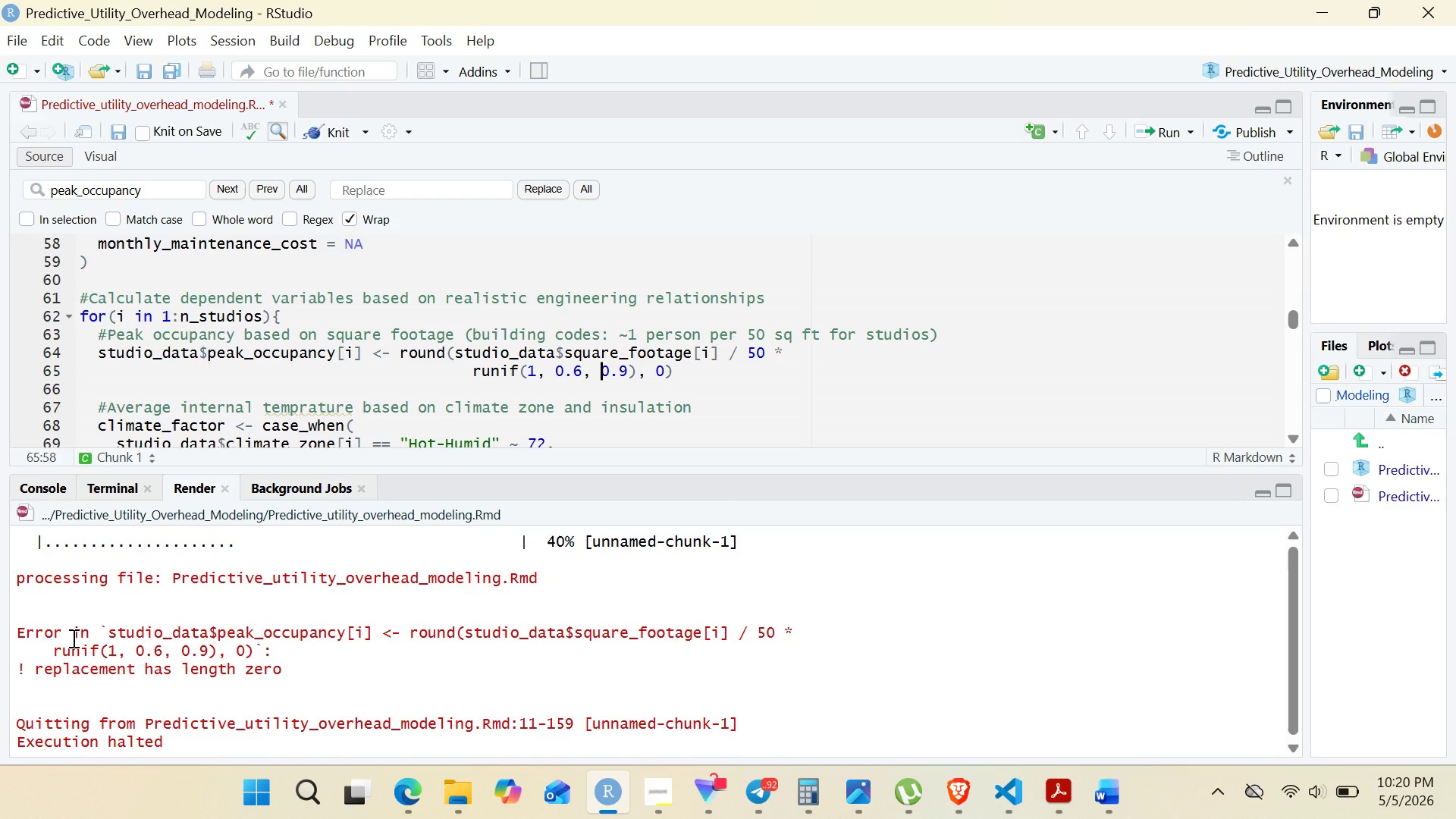 
left_click_drag(start_coordinate=[20, 634], to_coordinate=[356, 673])
 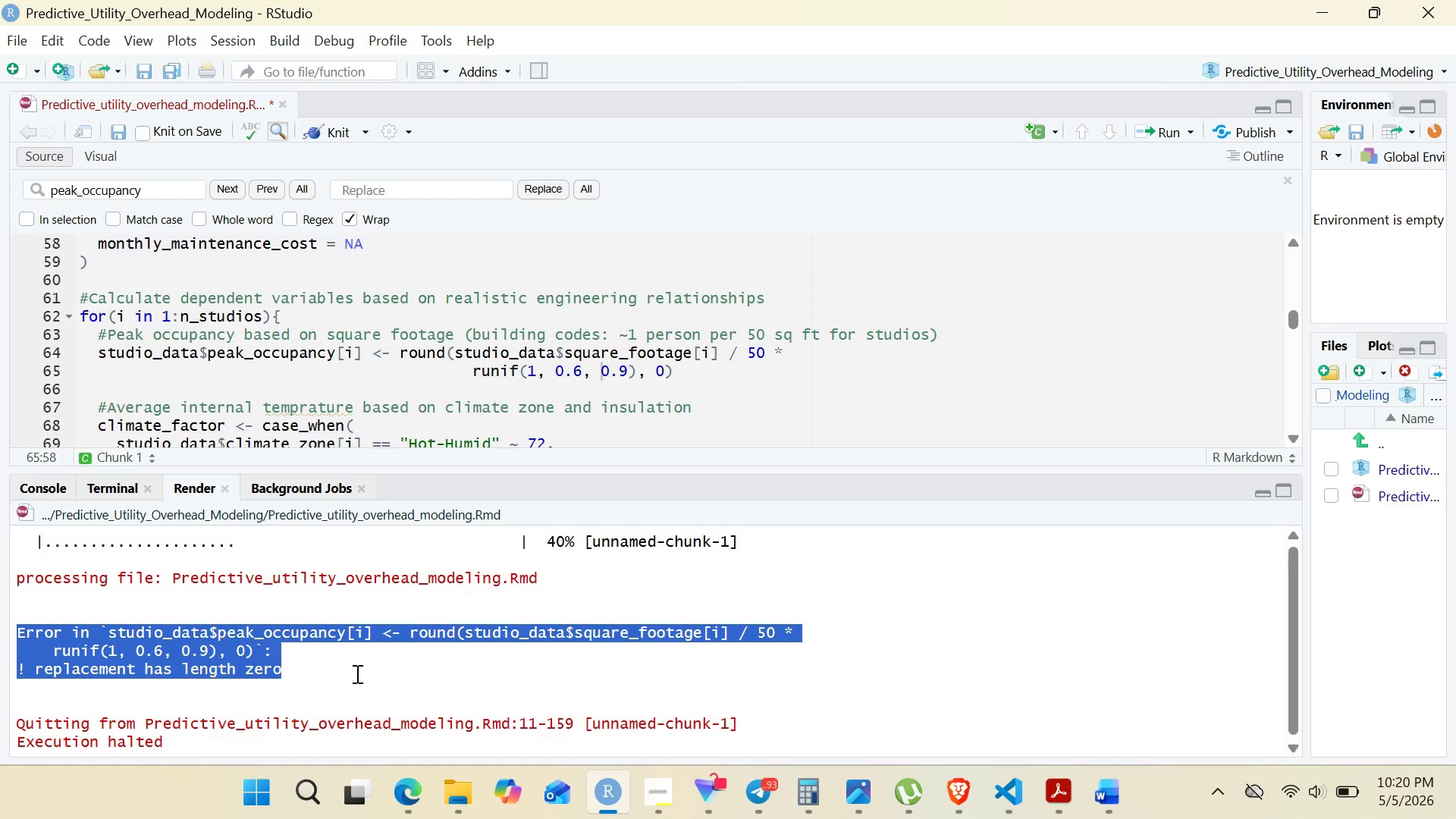 
key(Control+ControlLeft)
 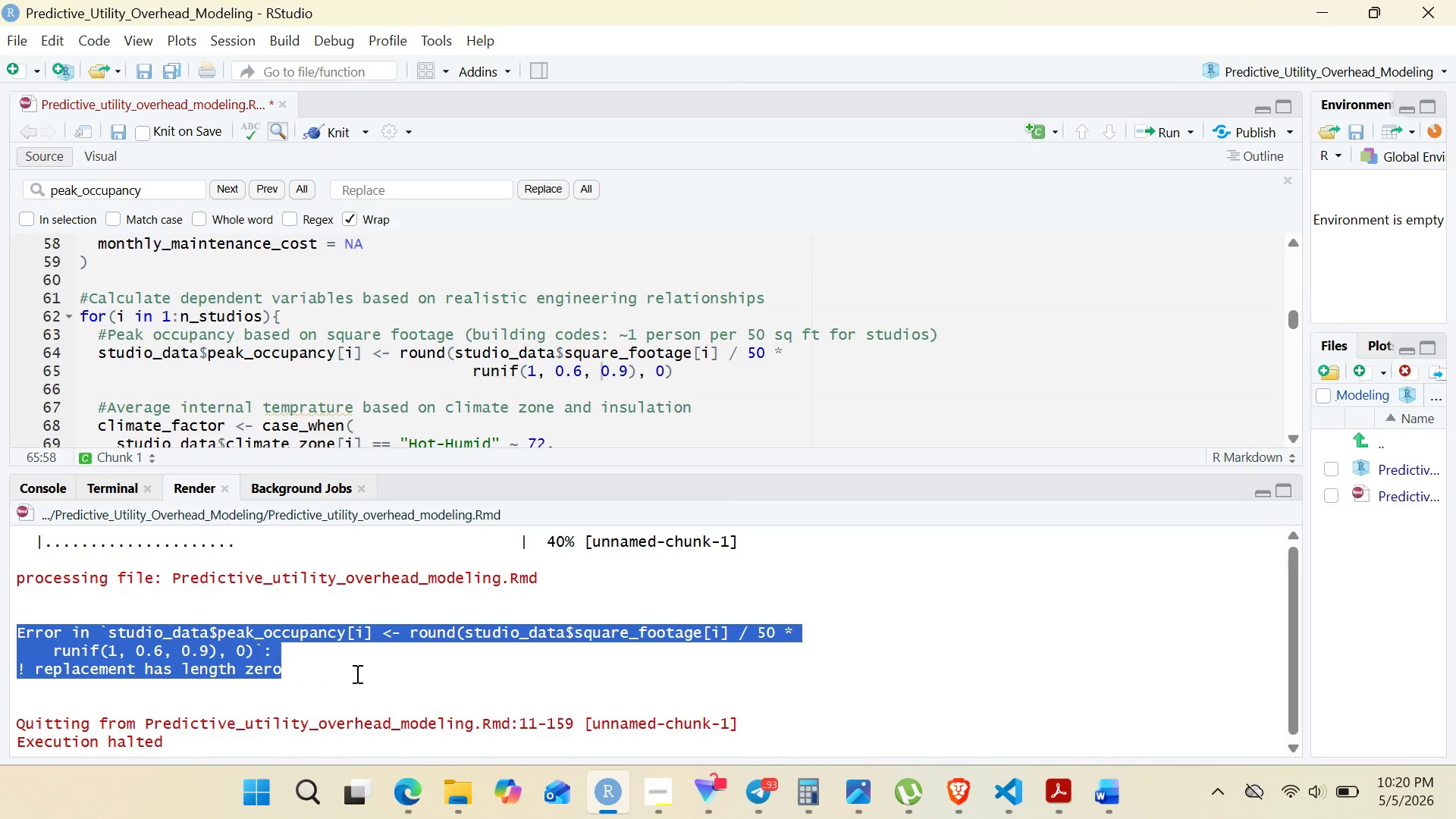 
key(Control+C)
 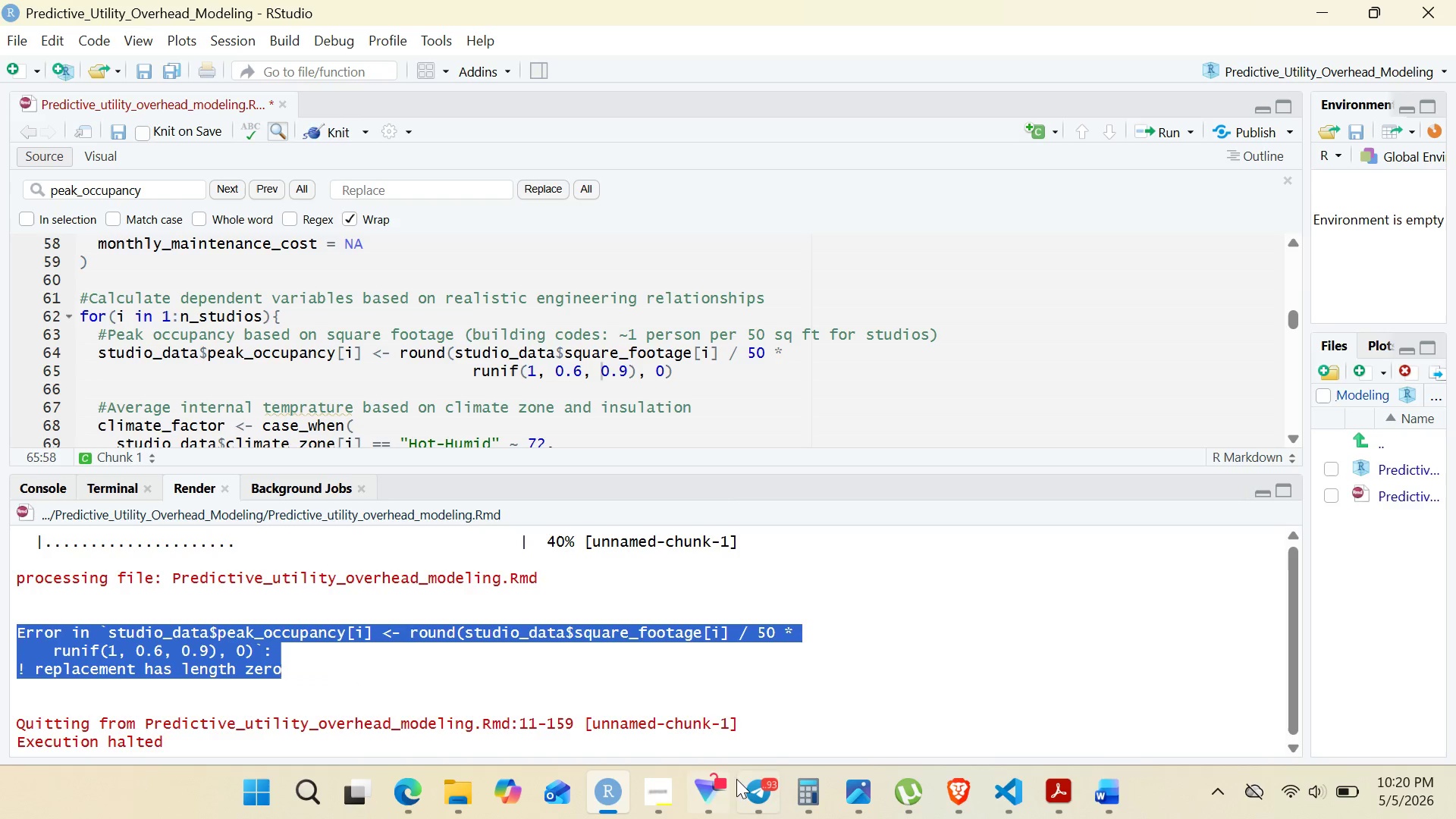 
left_click([745, 792])
 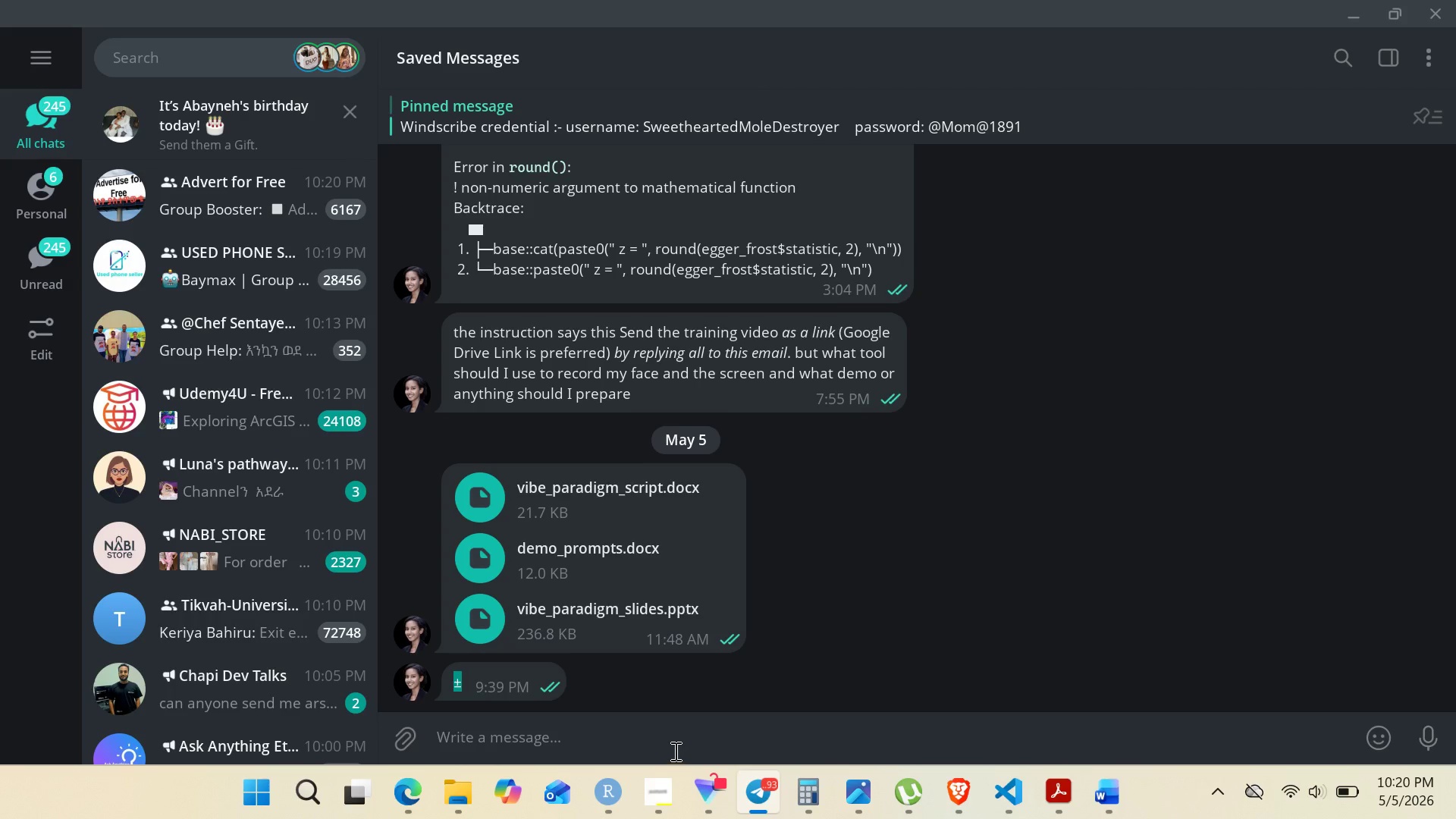 
left_click([674, 751])
 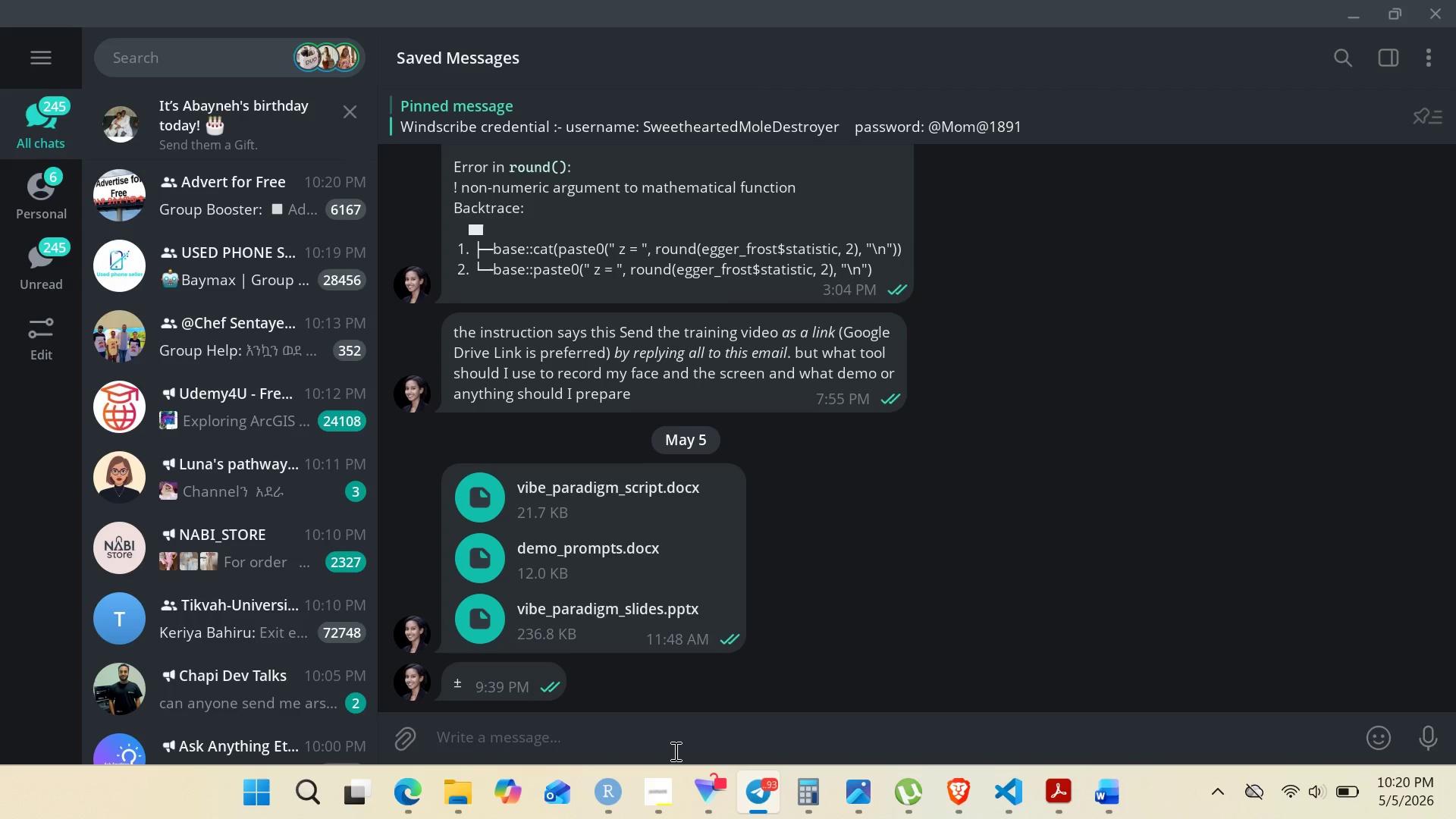 
key(Control+ControlLeft)
 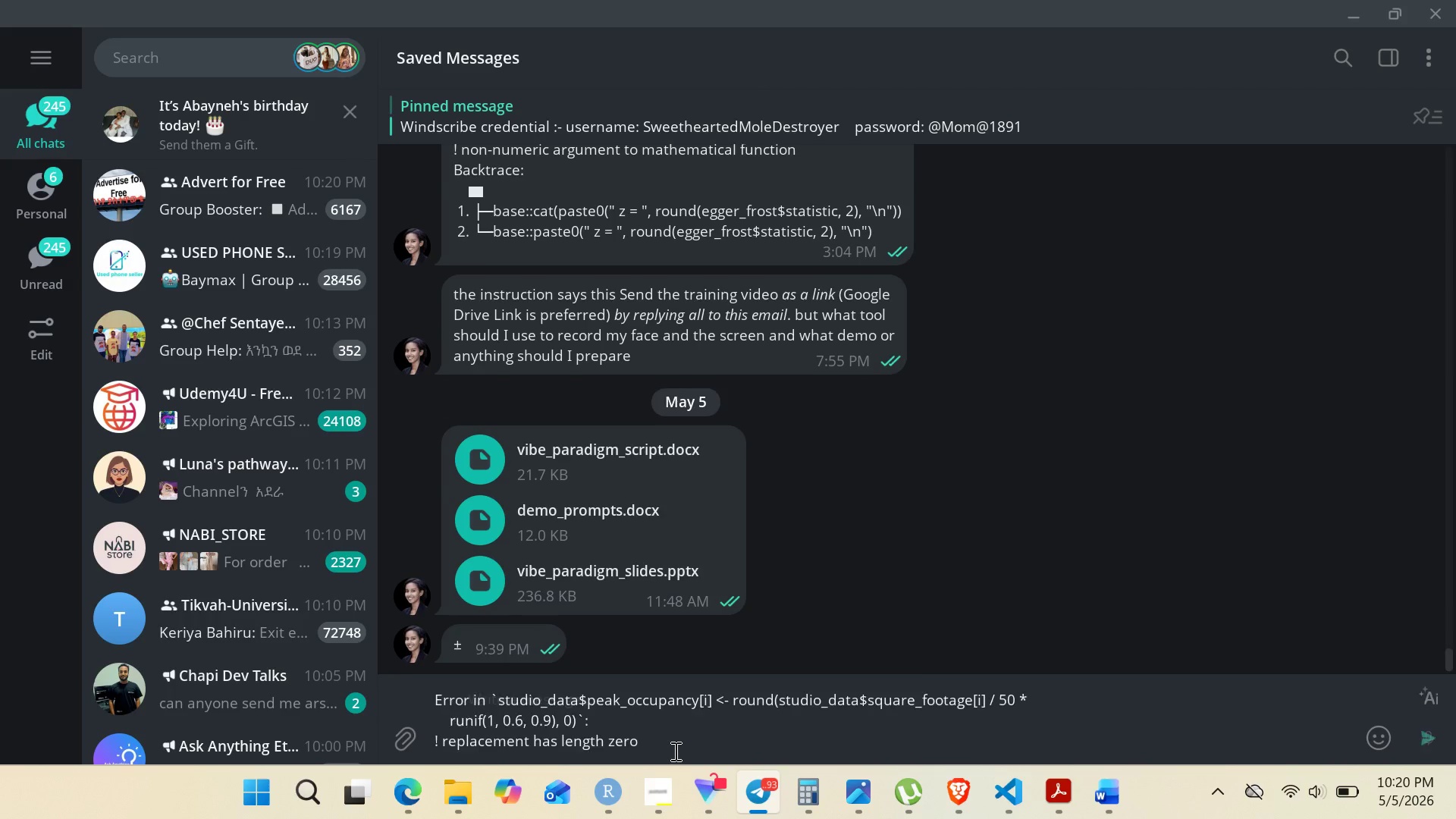 
key(Control+V)
 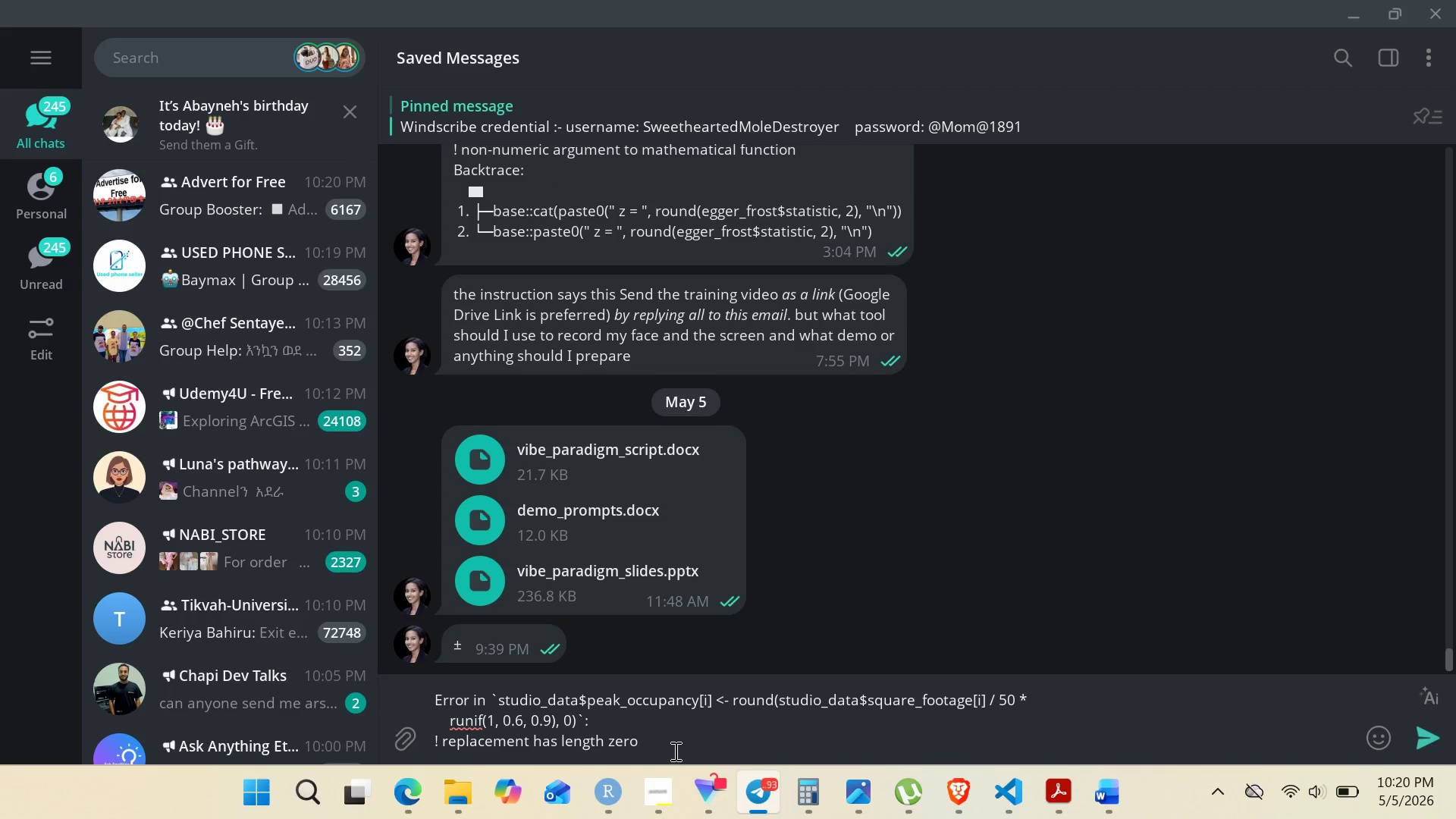 
key(Enter)
 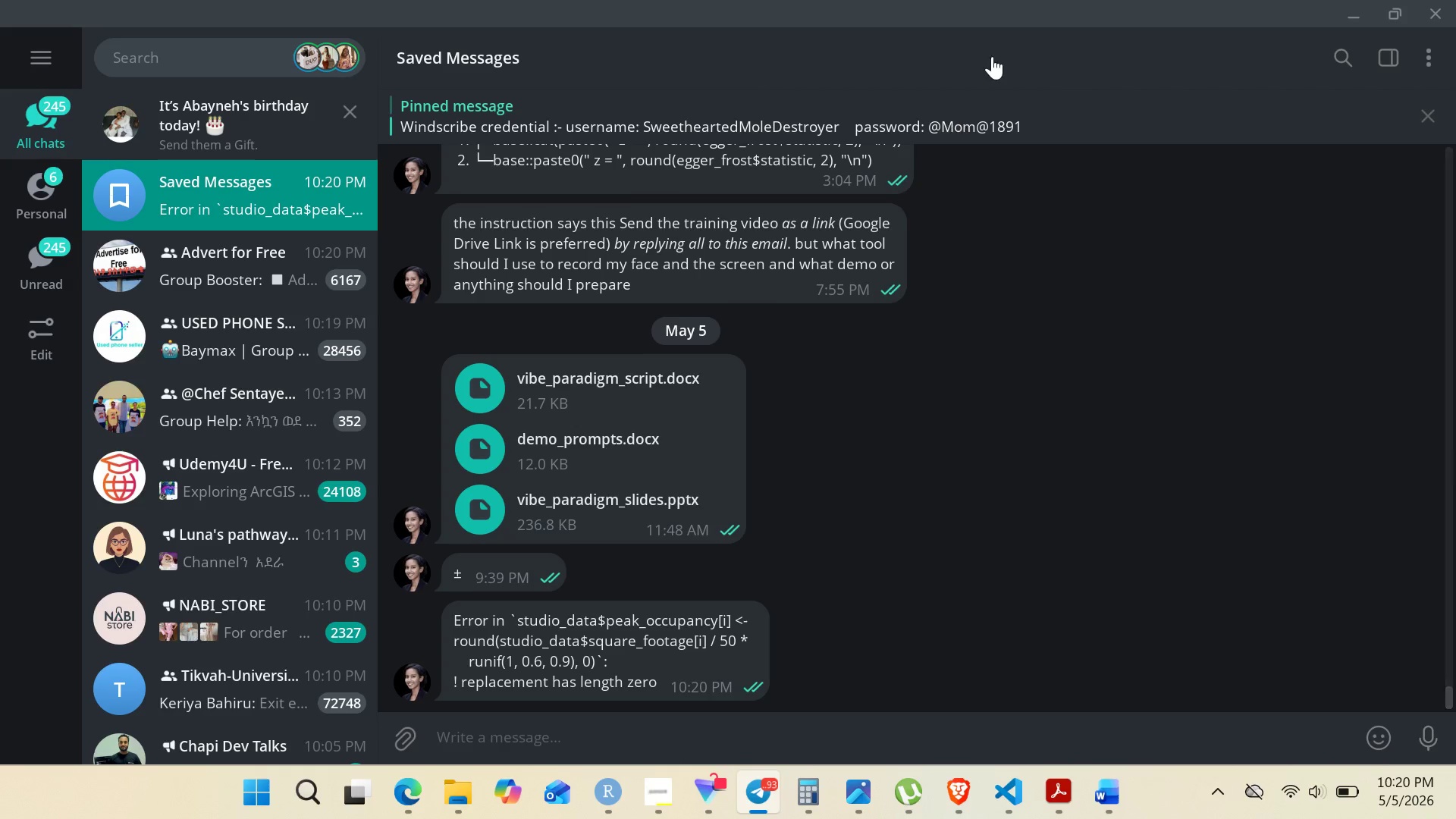 
left_click([1337, 7])
 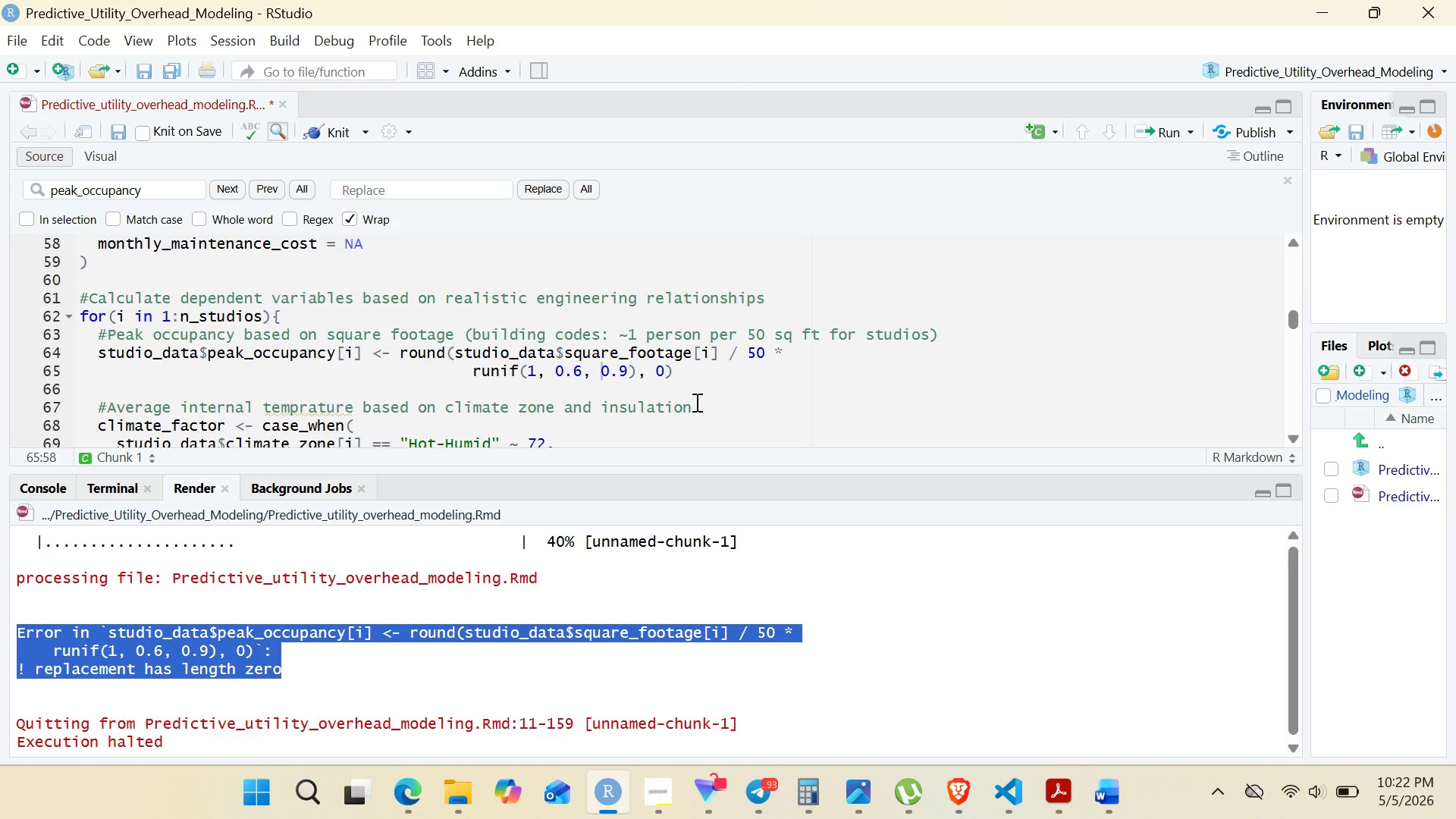 
wait(111.91)
 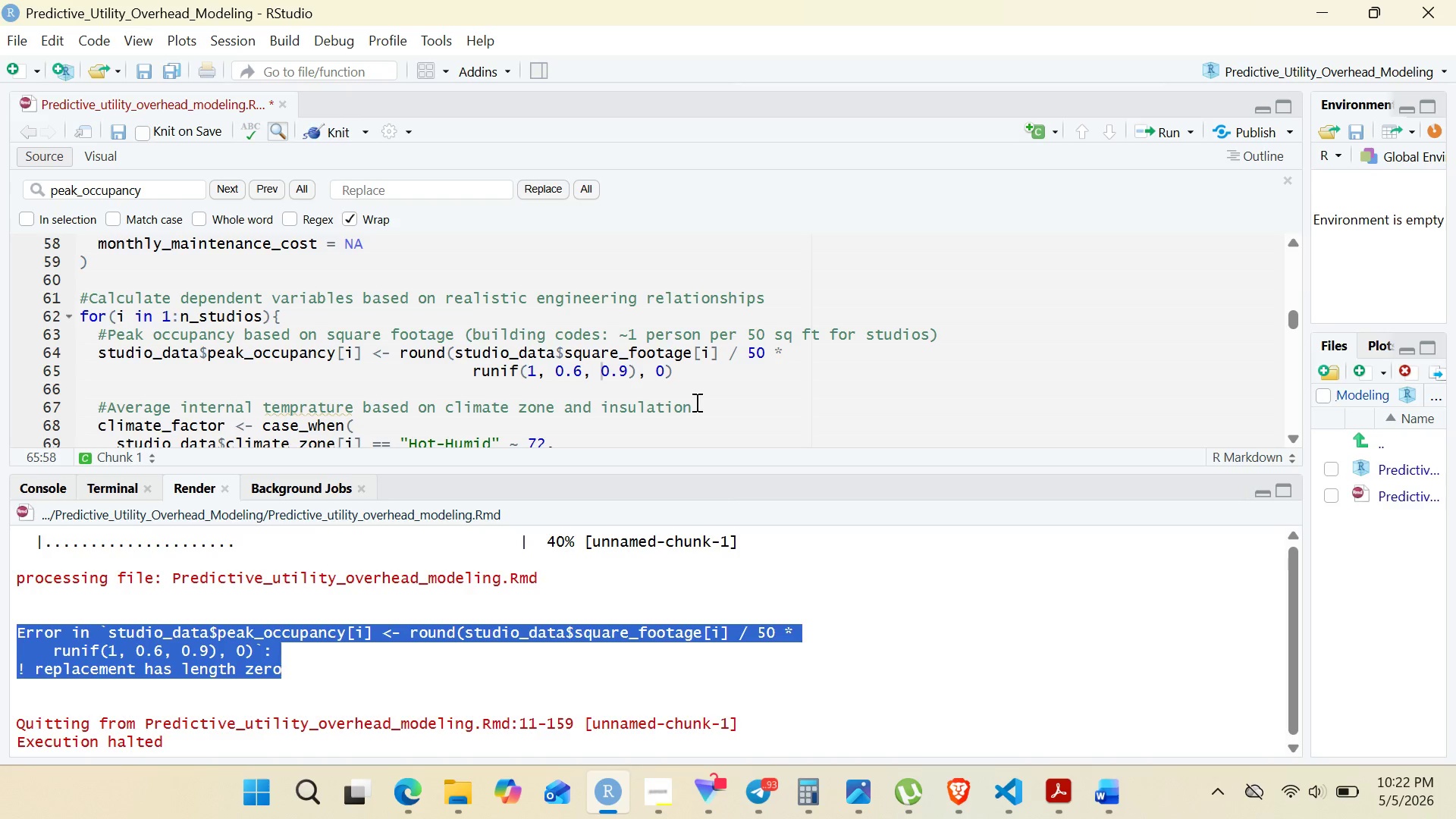 
left_click([458, 366])
 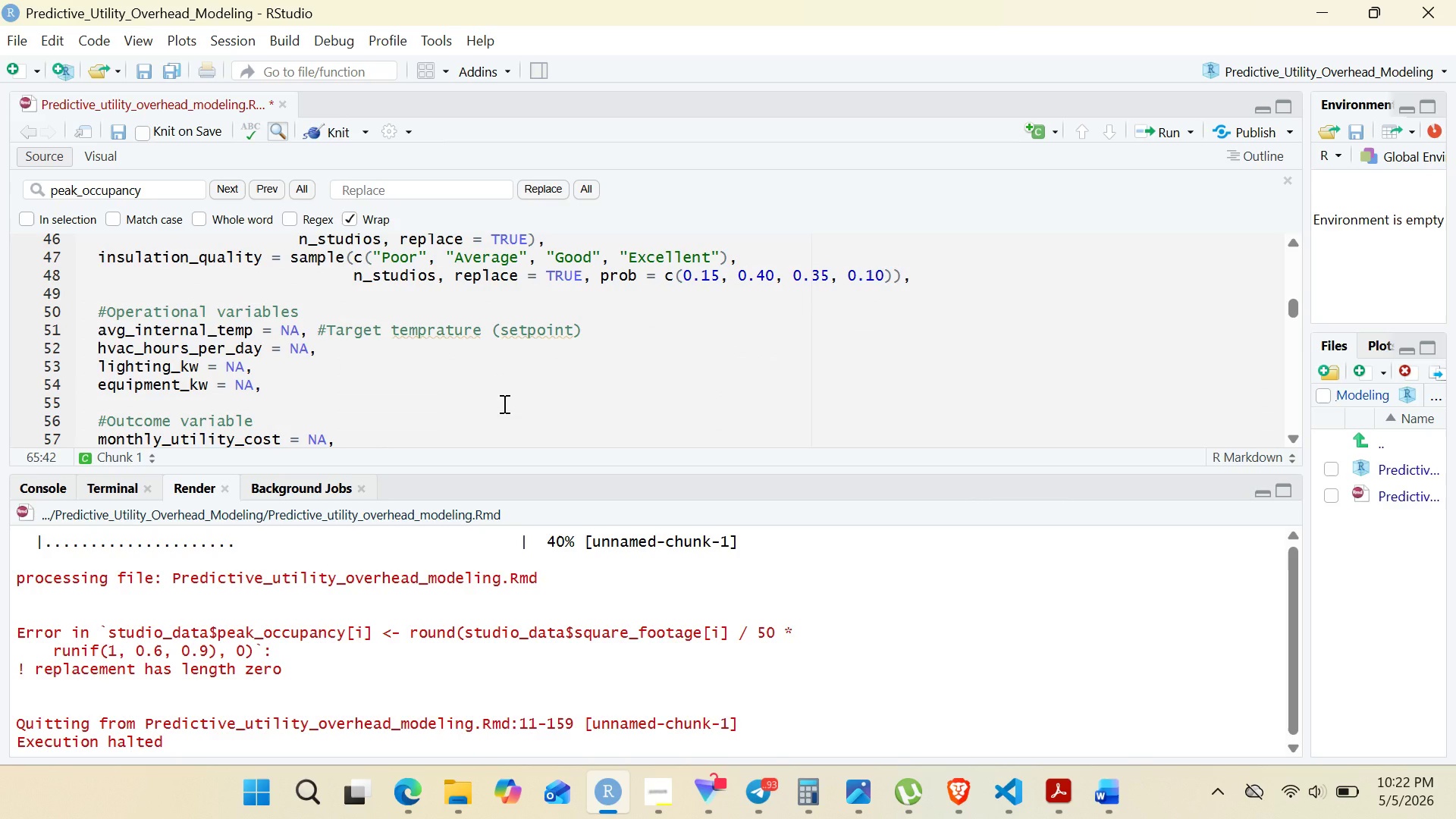 
wait(16.75)
 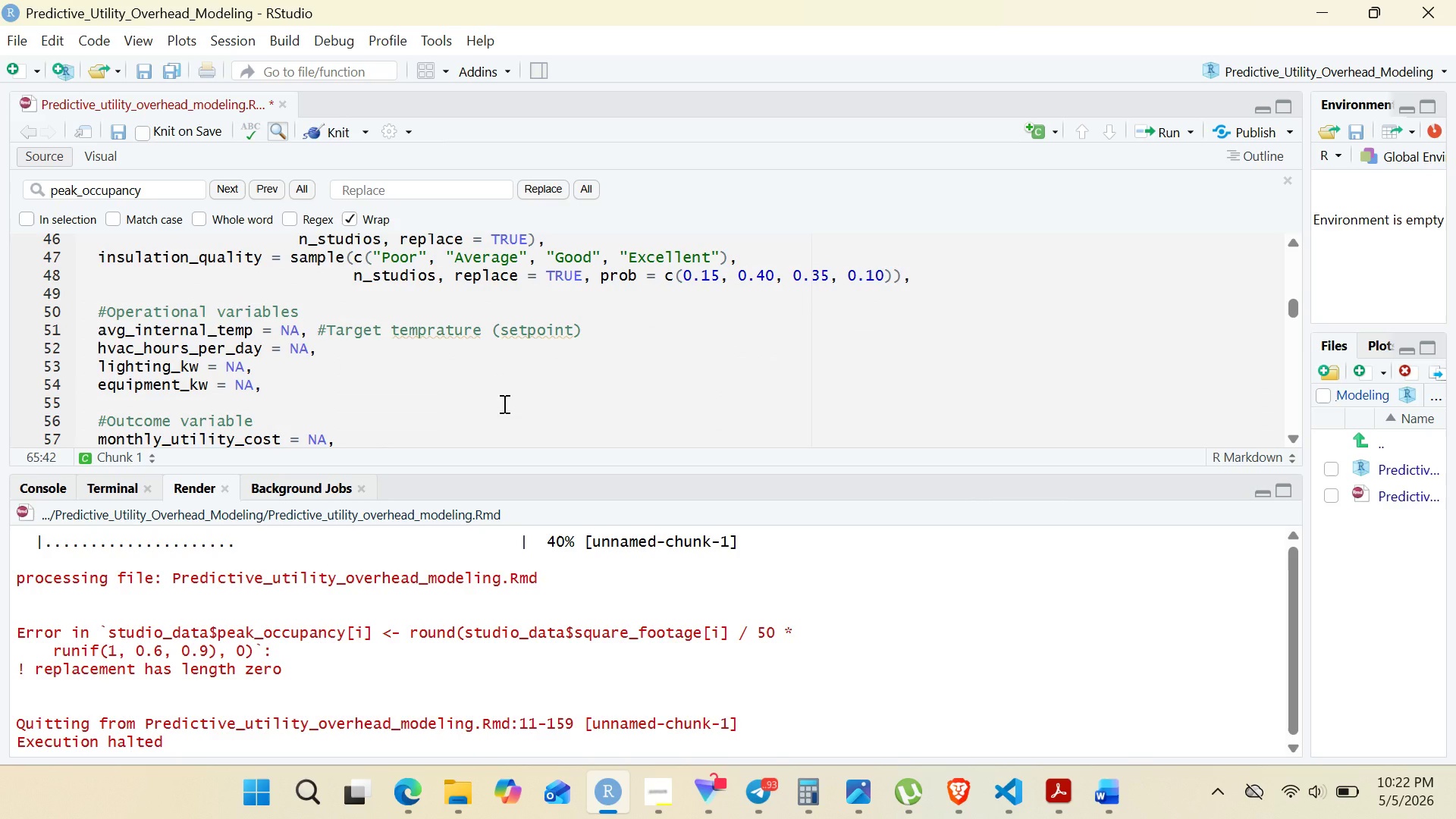 
left_click([761, 797])
 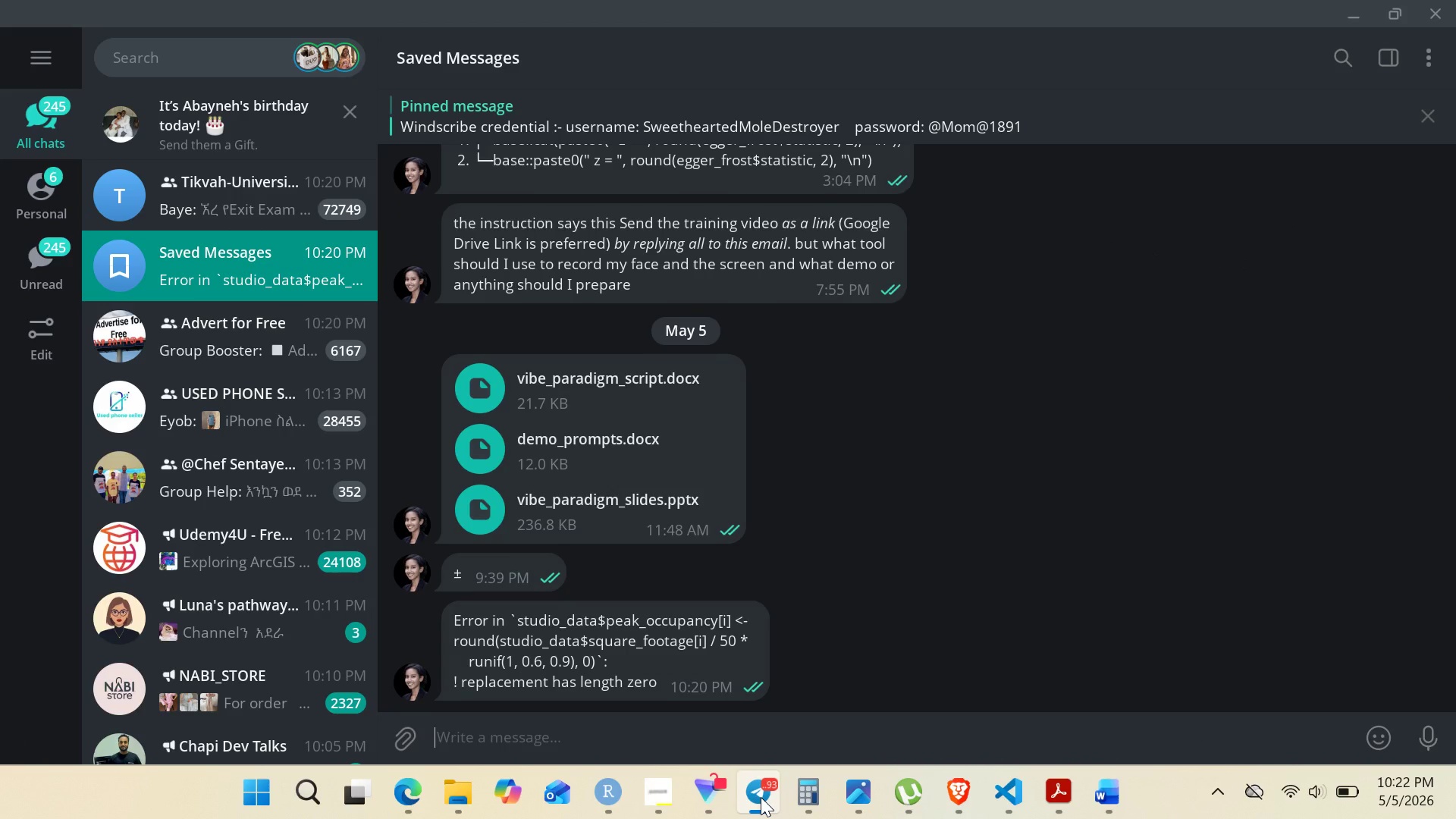 
left_click([761, 797])
 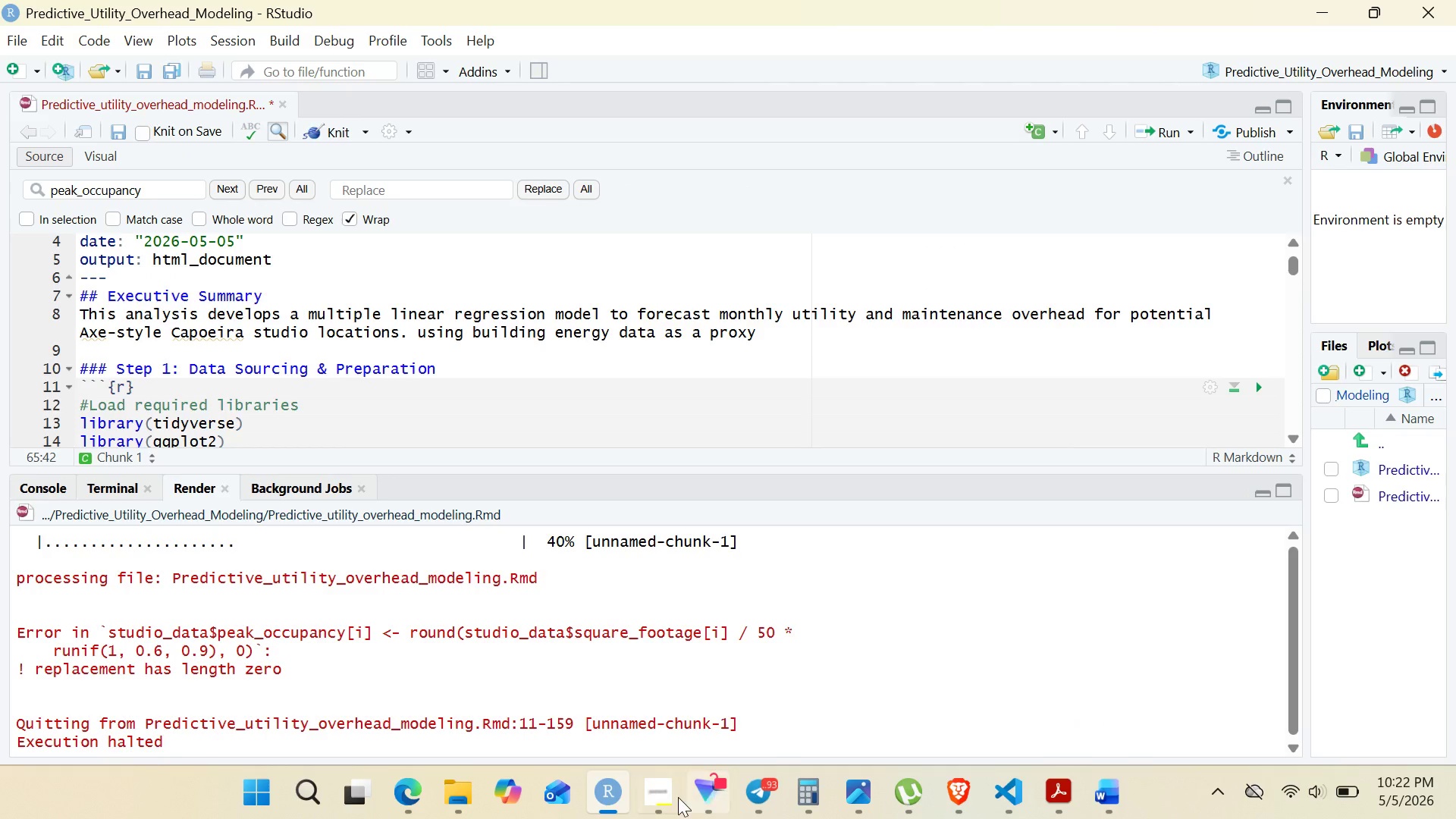 
left_click([676, 797])